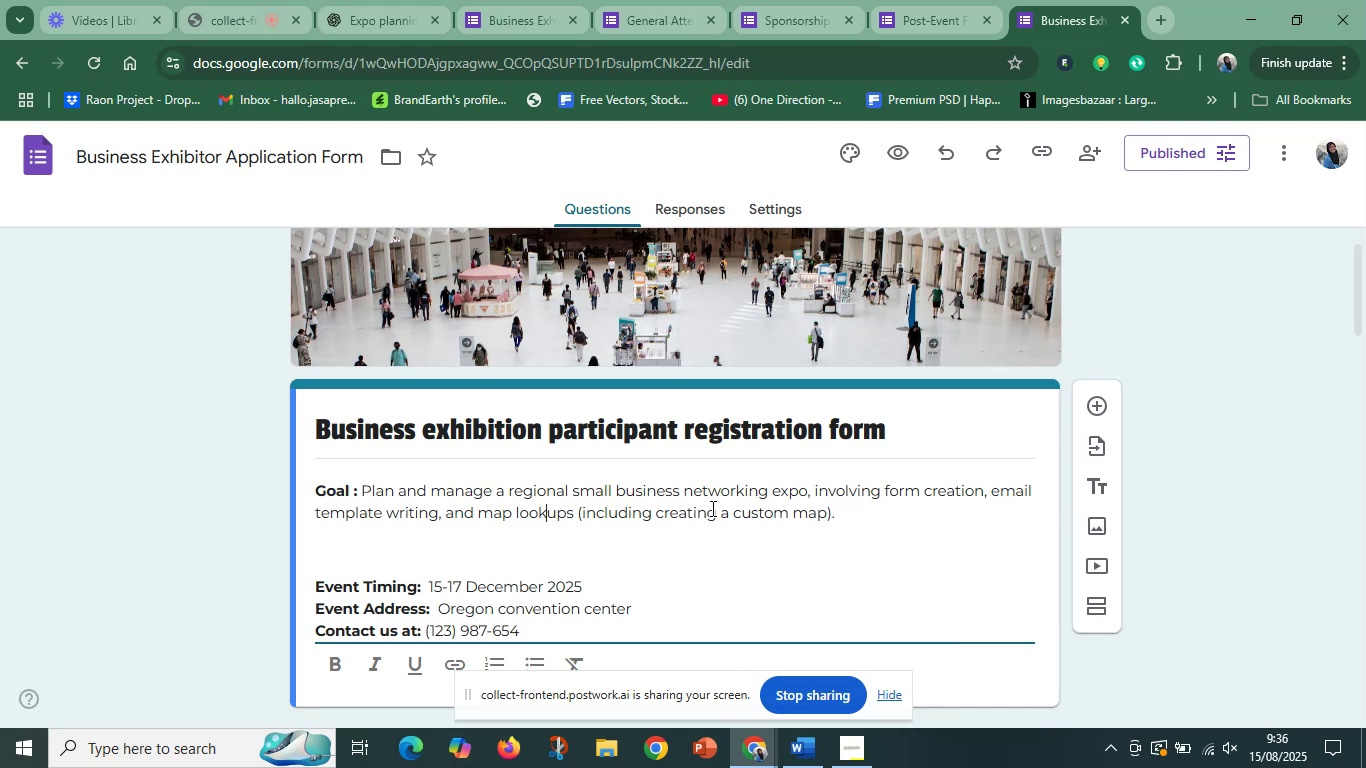 
scroll: coordinate [714, 512], scroll_direction: down, amount: 2.0
 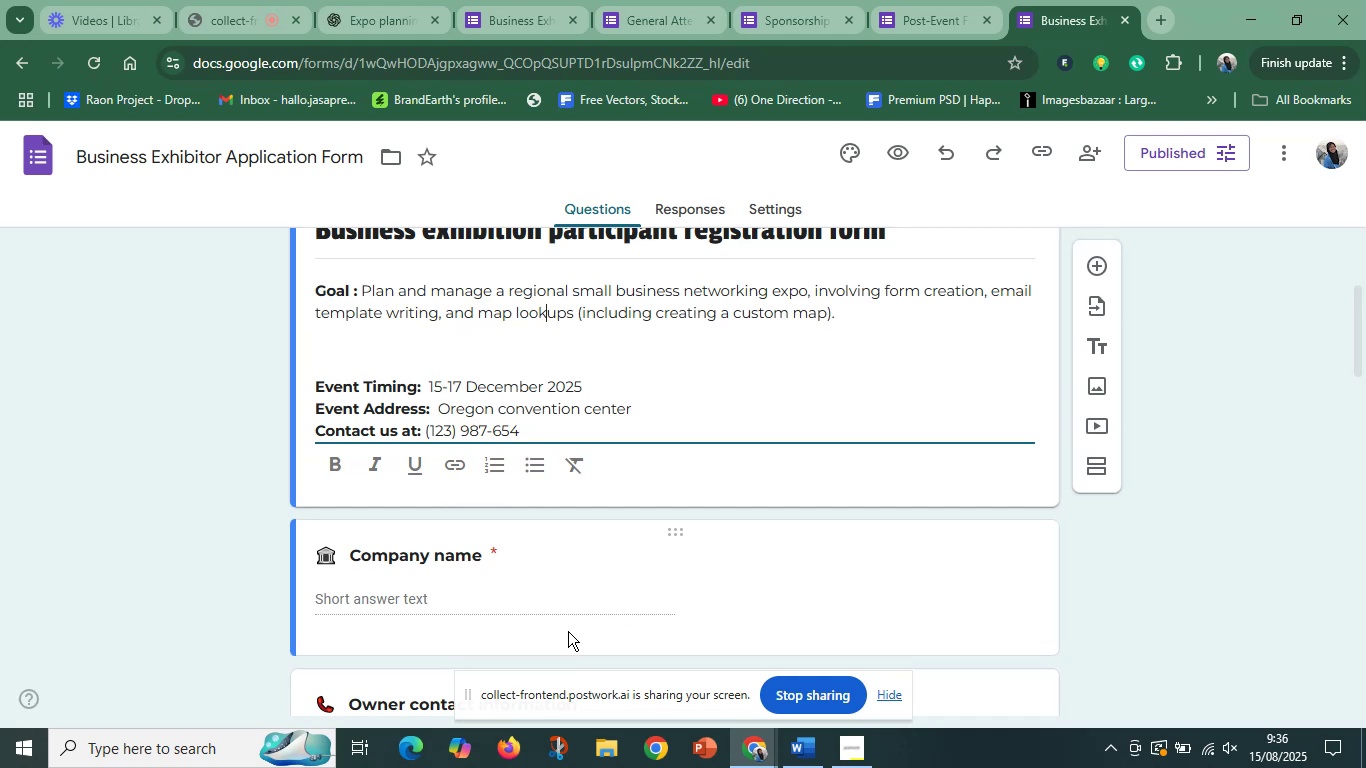 
wait(14.86)
 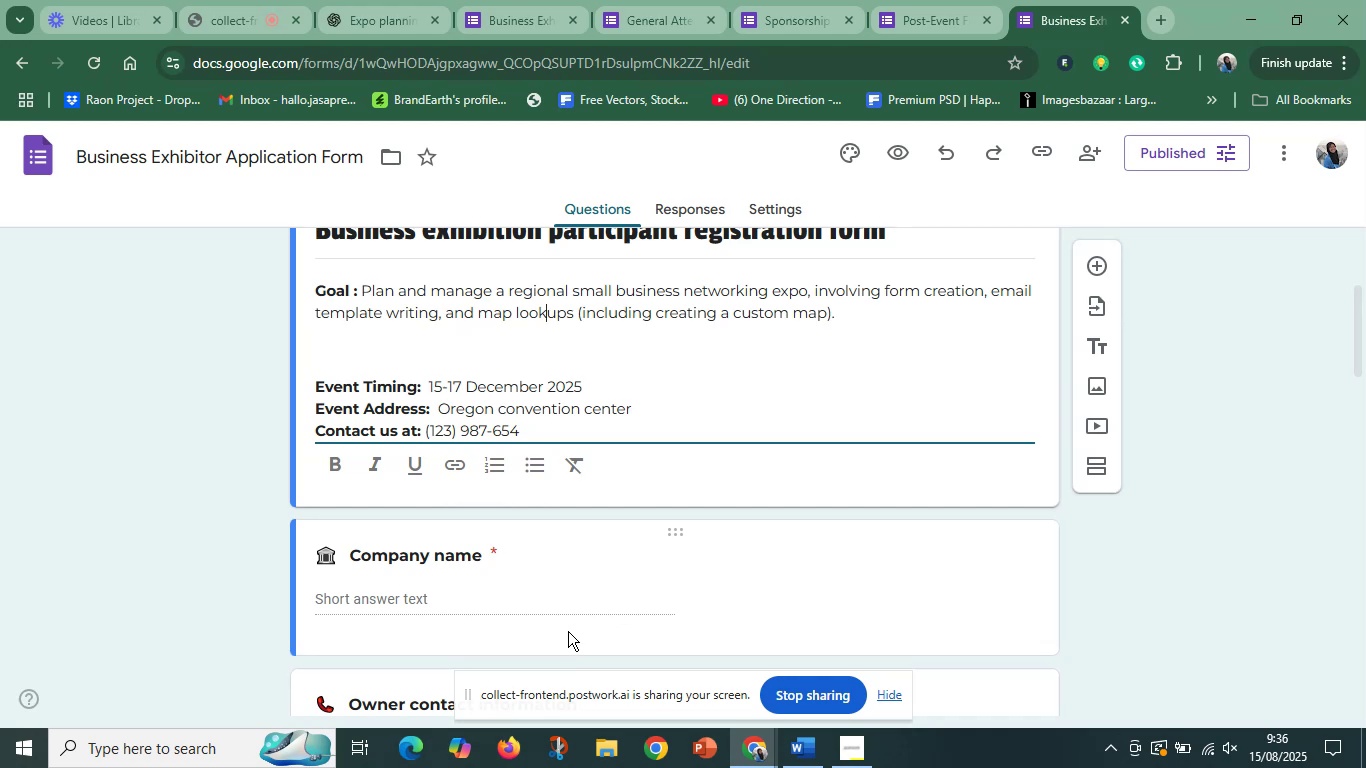 
scroll: coordinate [515, 387], scroll_direction: down, amount: 5.0
 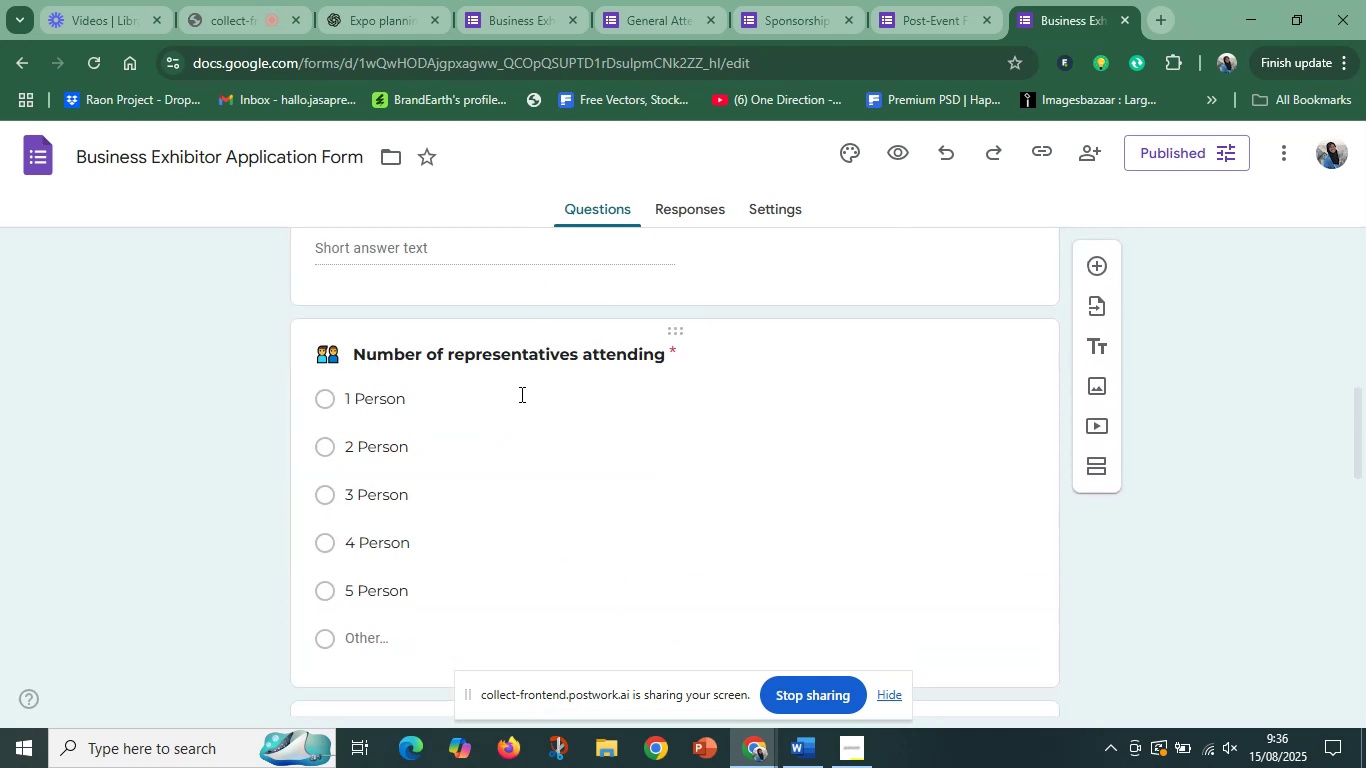 
scroll: coordinate [520, 394], scroll_direction: up, amount: 2.0
 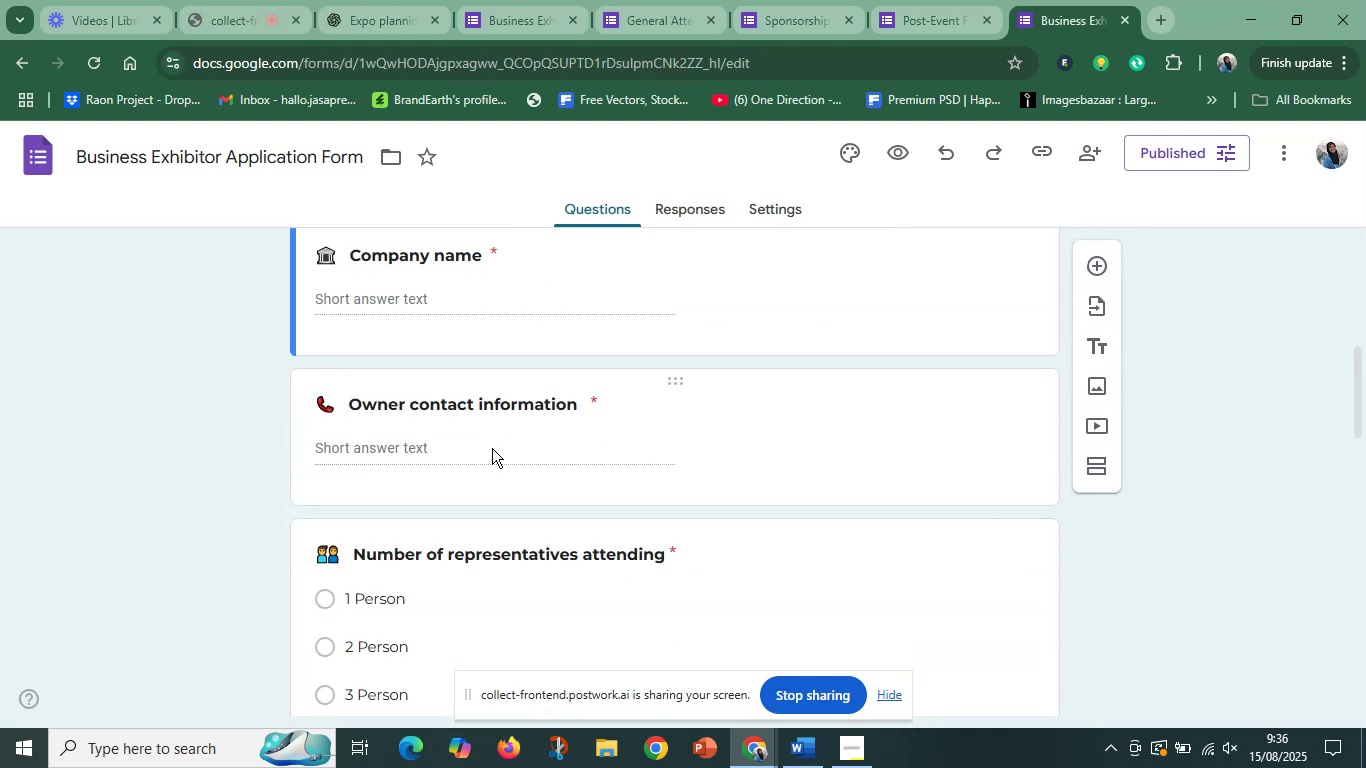 
left_click([492, 448])
 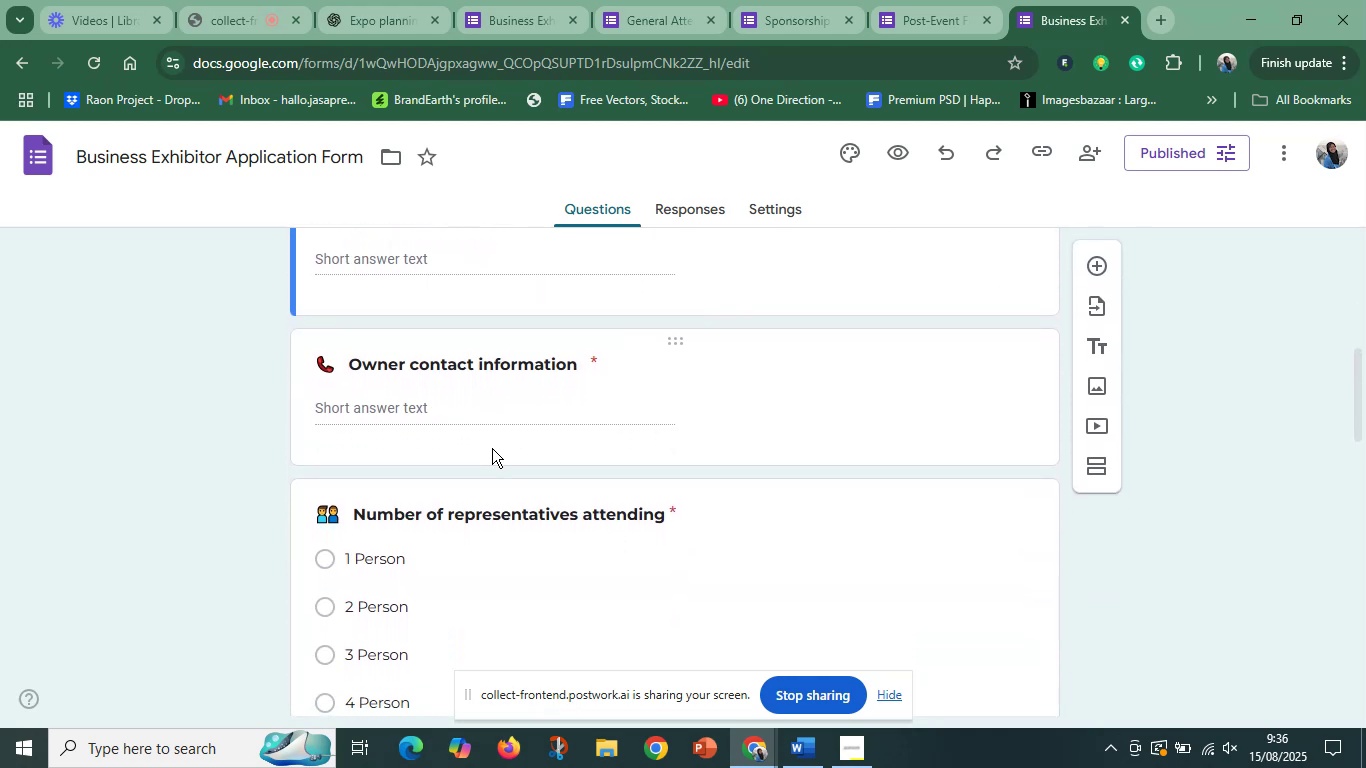 
scroll: coordinate [492, 448], scroll_direction: down, amount: 6.0
 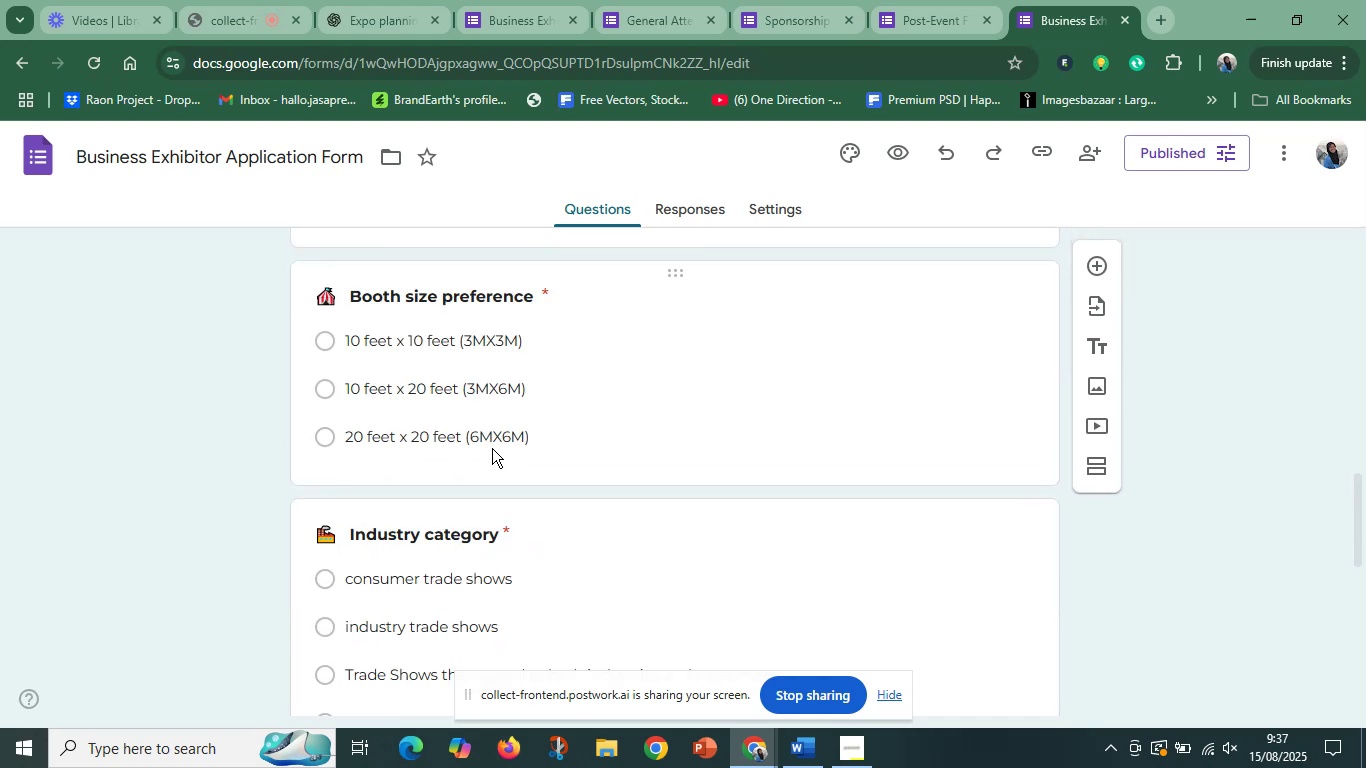 
wait(10.15)
 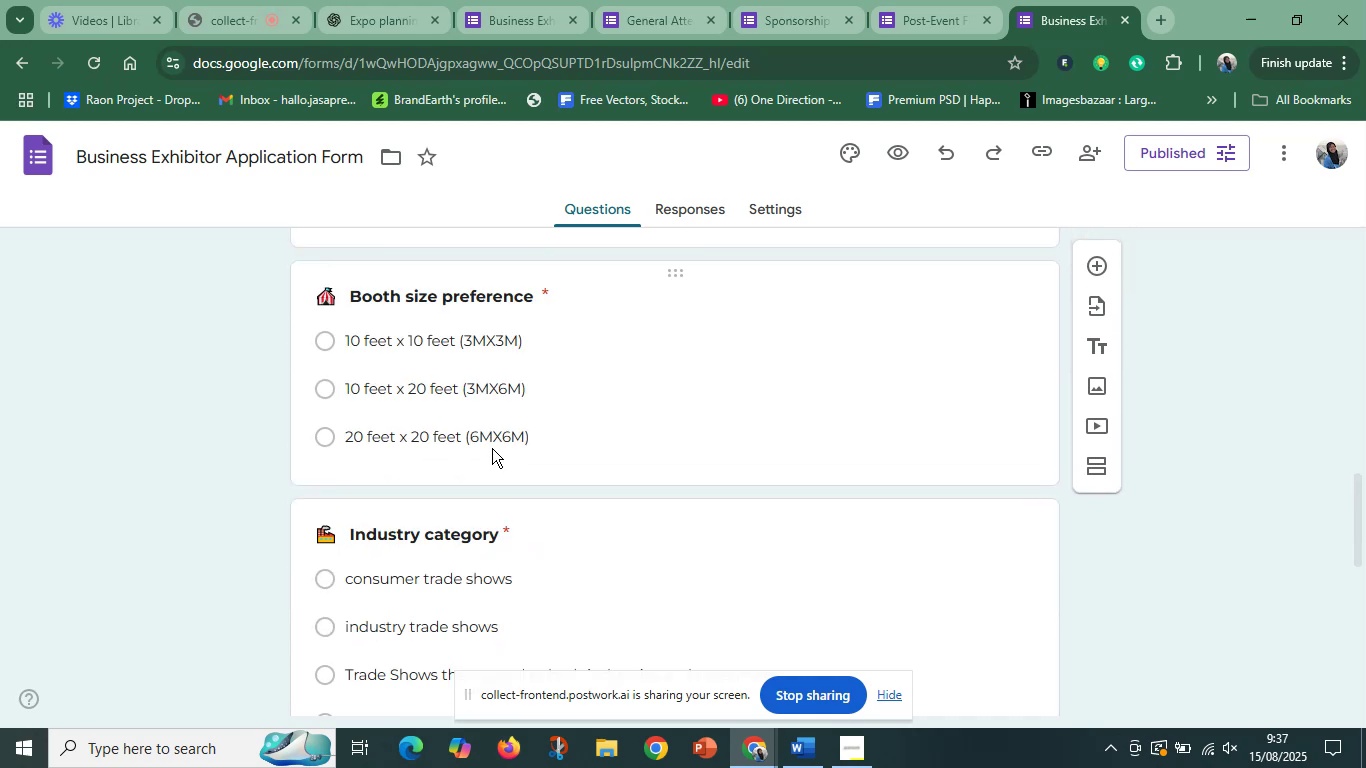 
scroll: coordinate [499, 456], scroll_direction: down, amount: 17.0
 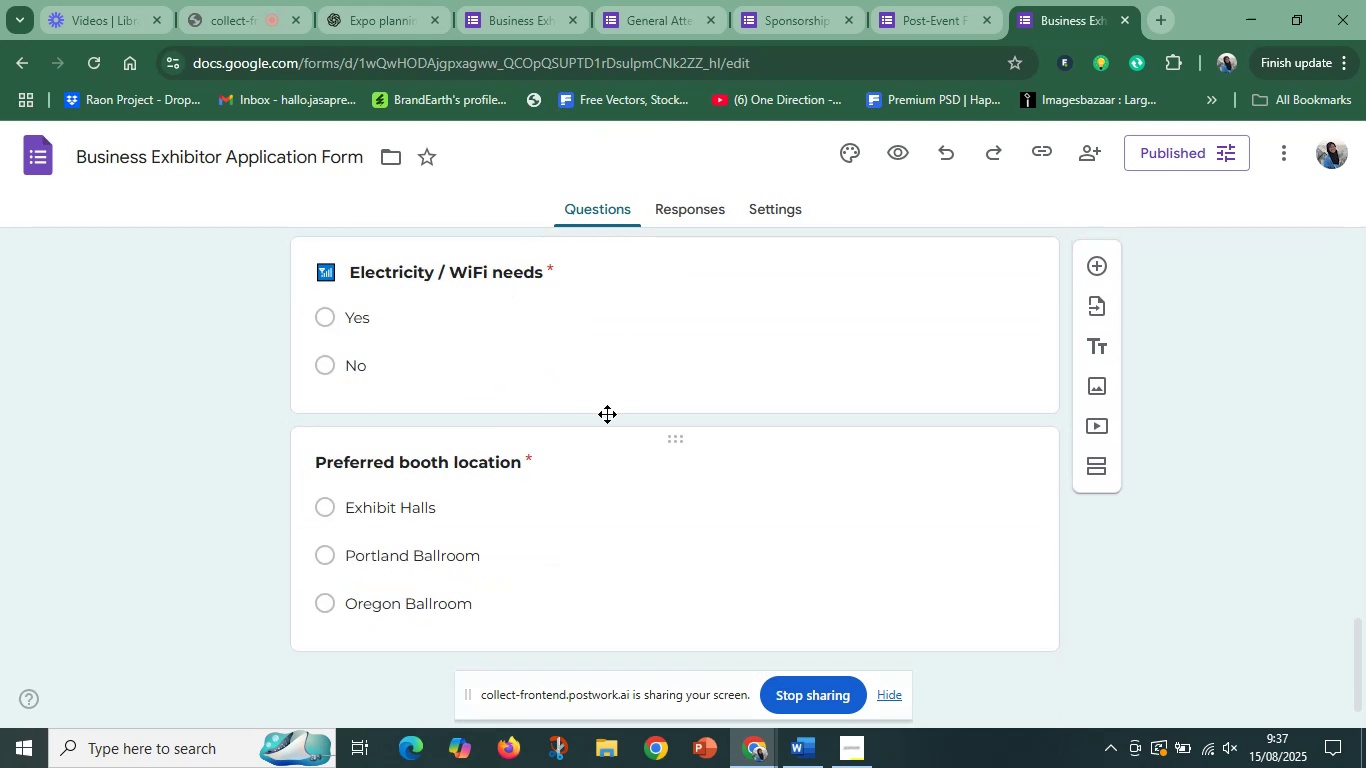 
wait(5.54)
 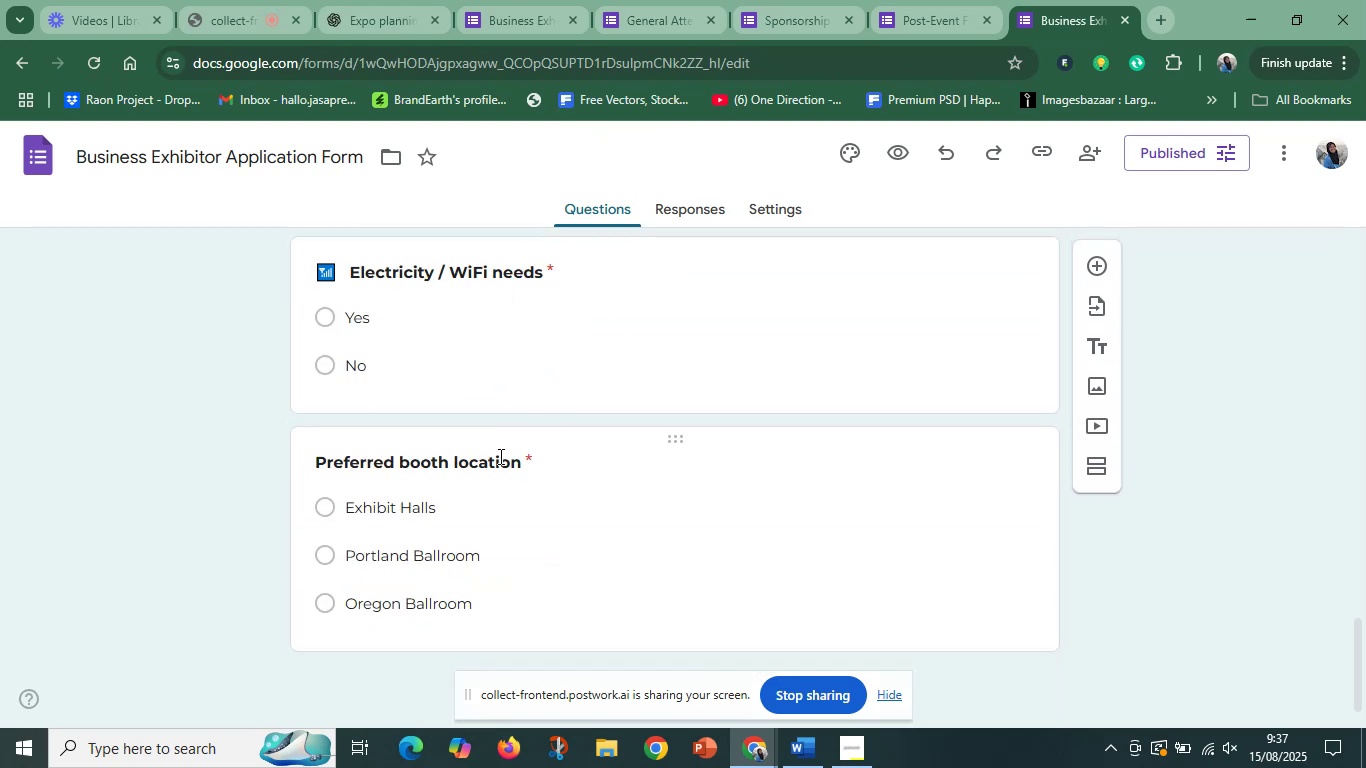 
left_click([1169, 22])
 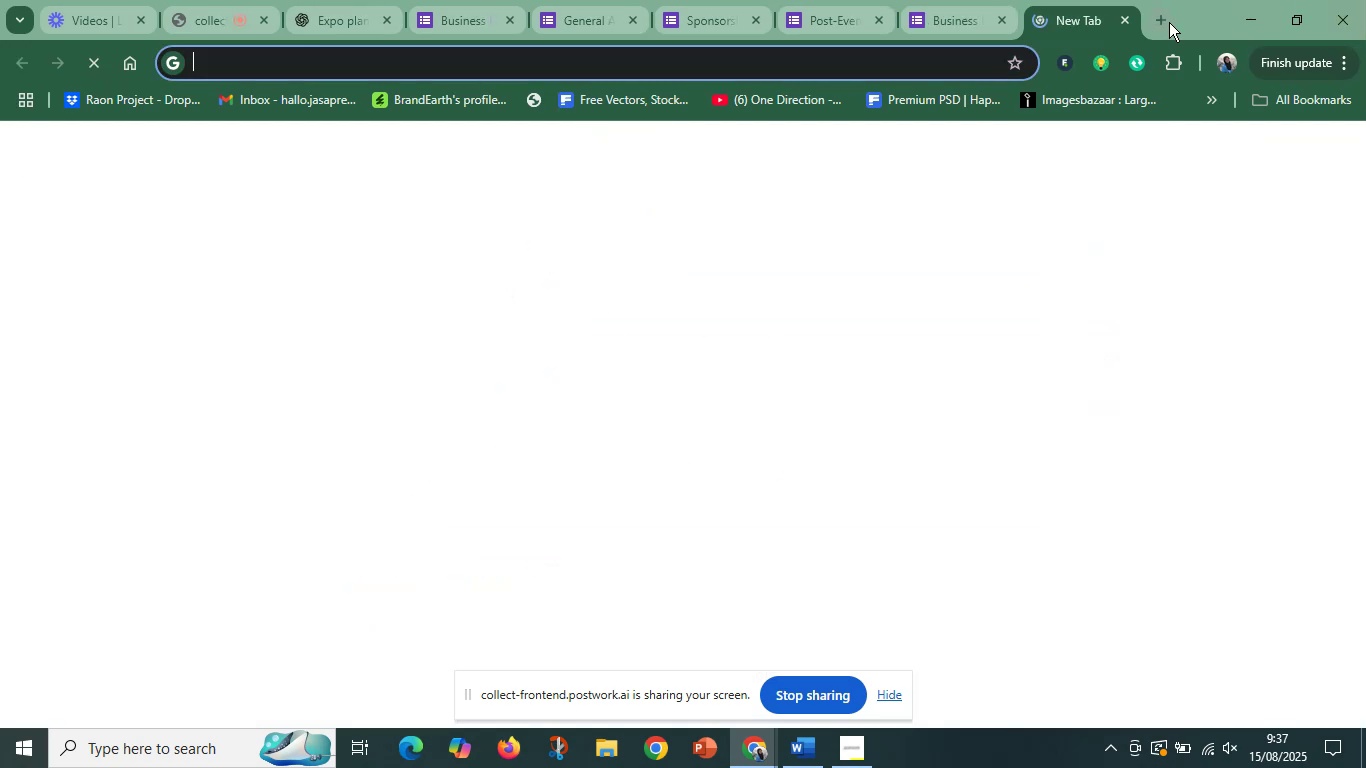 
type(deepl)
 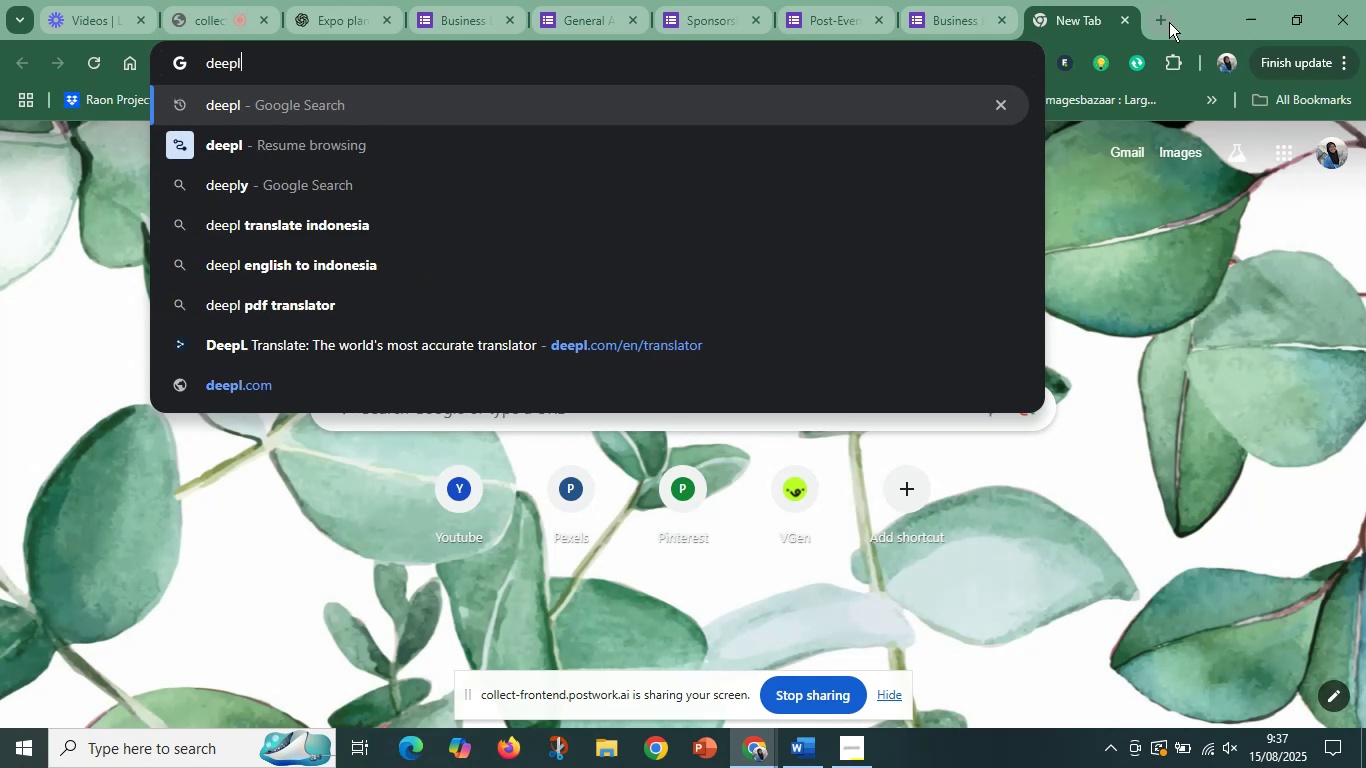 
key(Enter)
 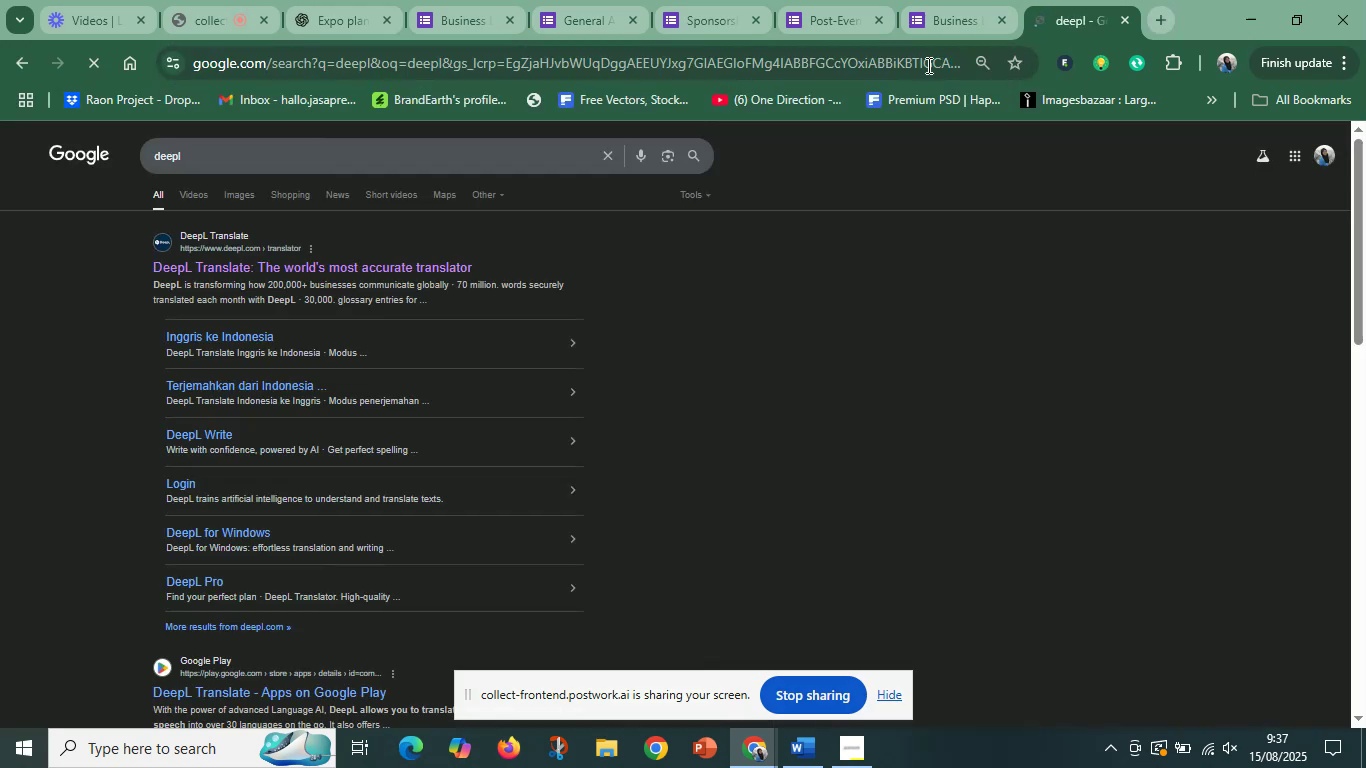 
left_click_drag(start_coordinate=[208, 279], to_coordinate=[225, 270])
 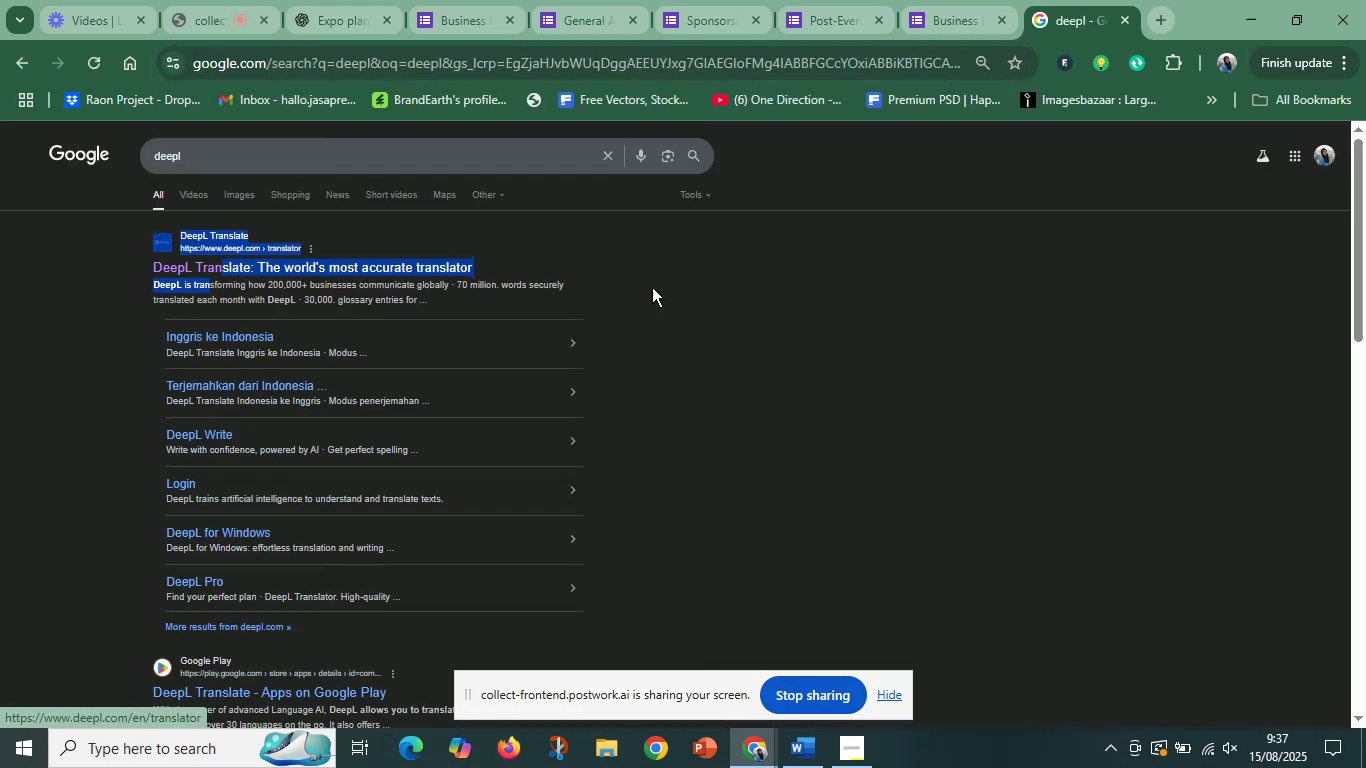 
left_click([741, 291])
 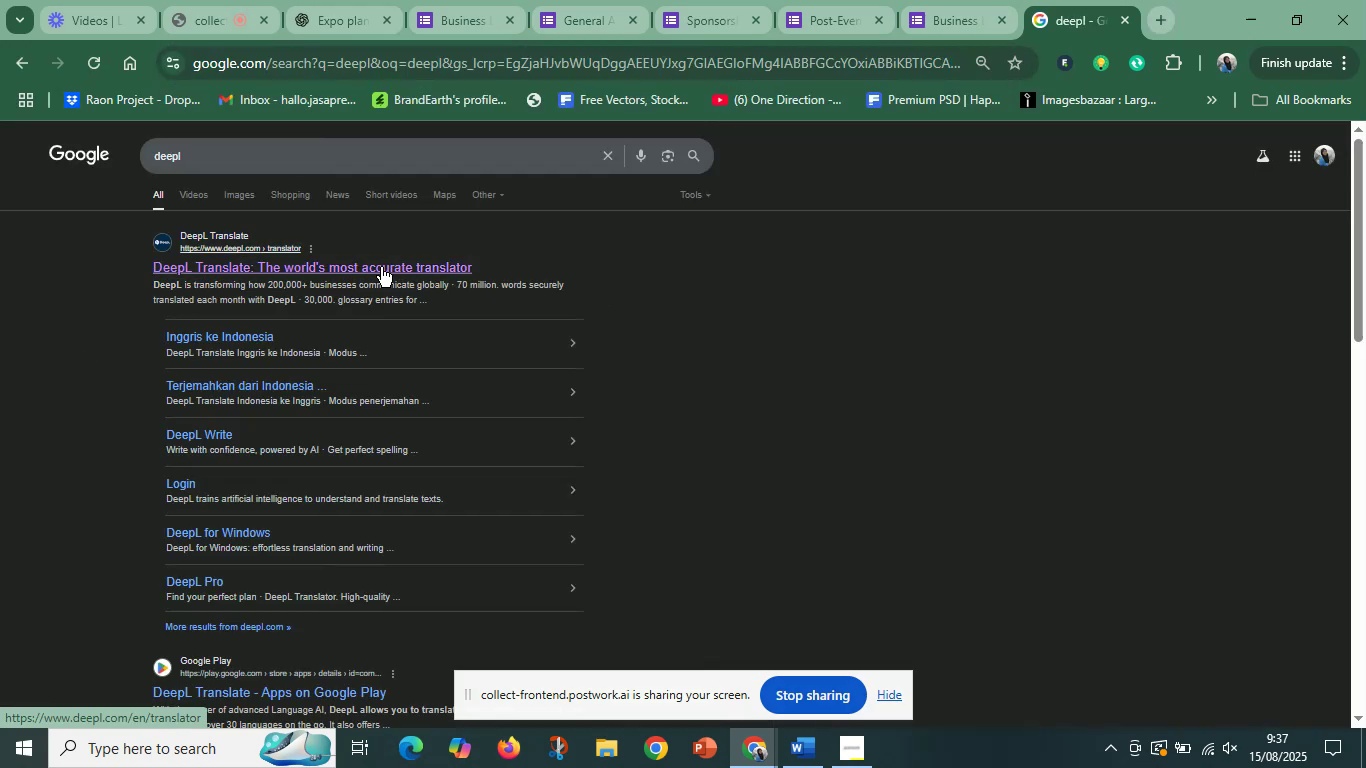 
left_click([381, 267])
 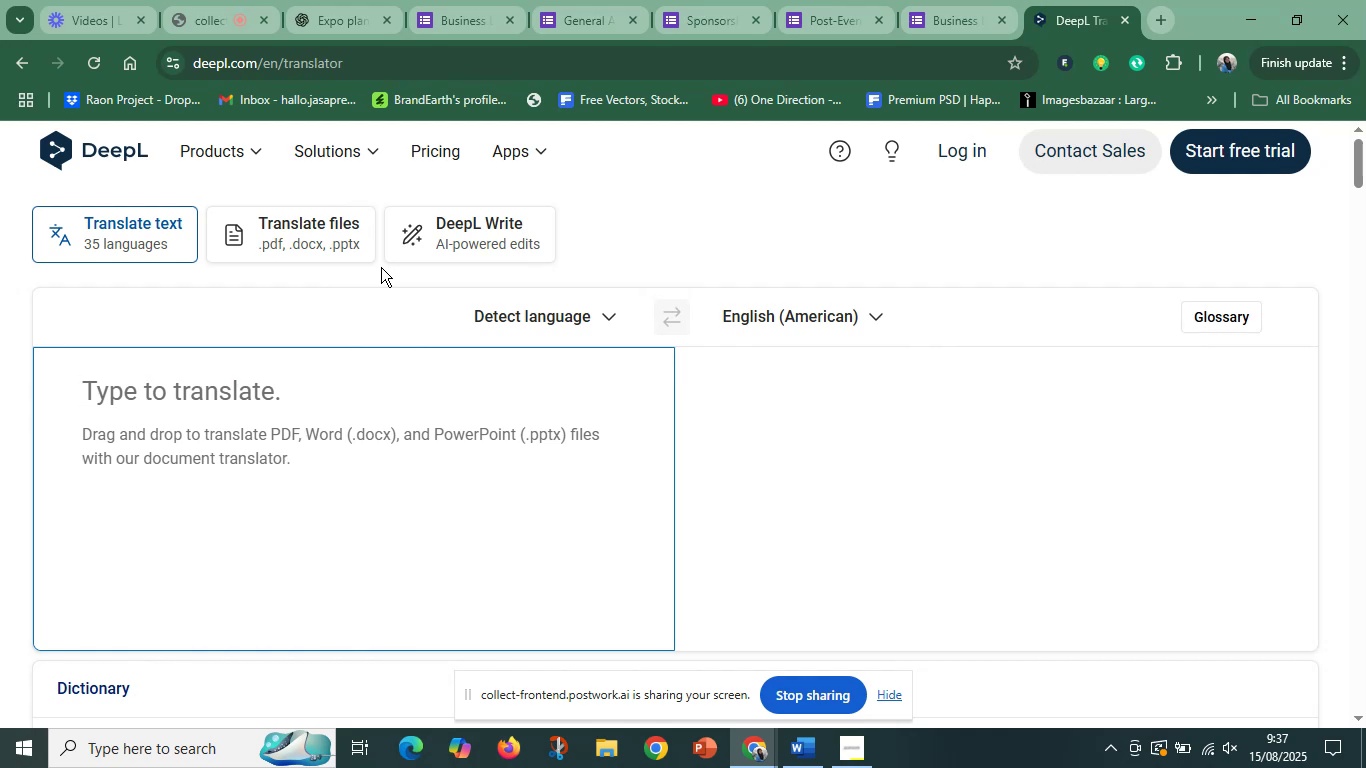 
wait(11.92)
 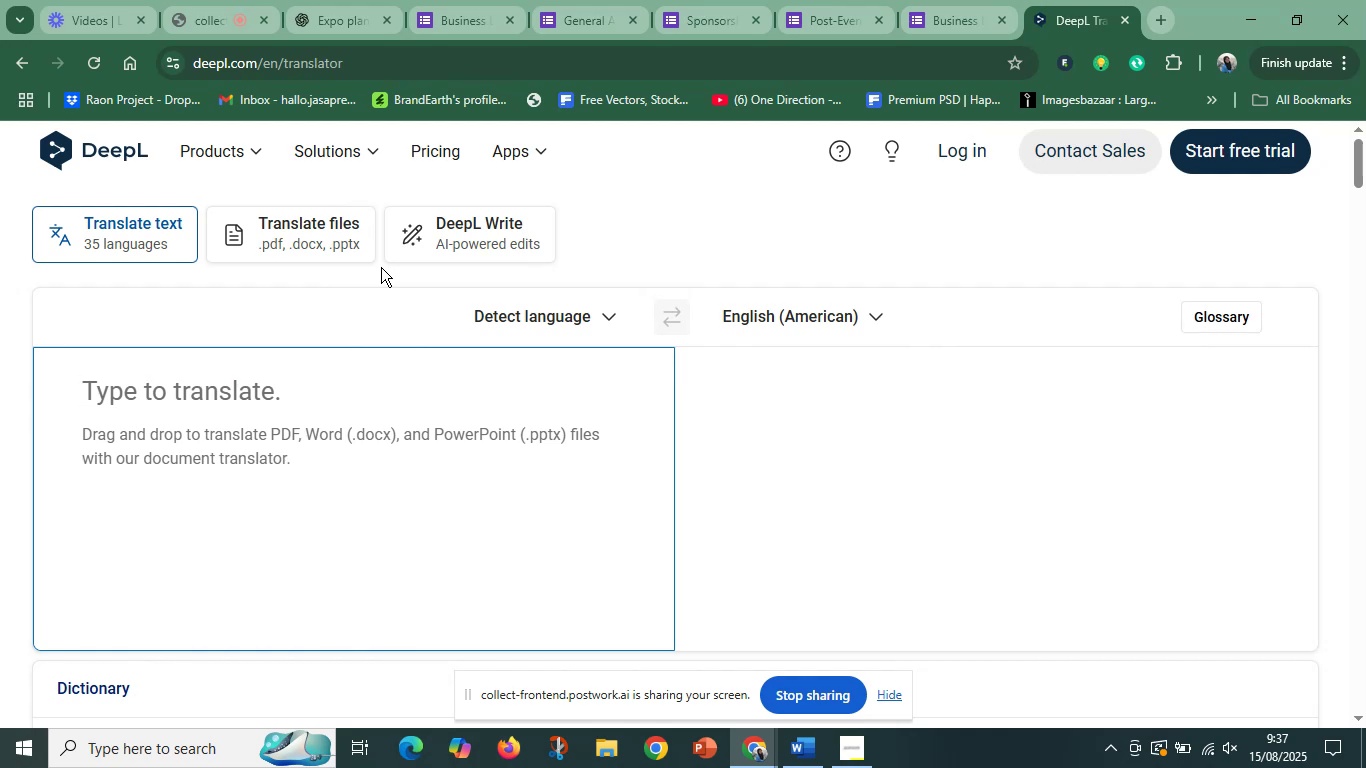 
left_click([445, 11])
 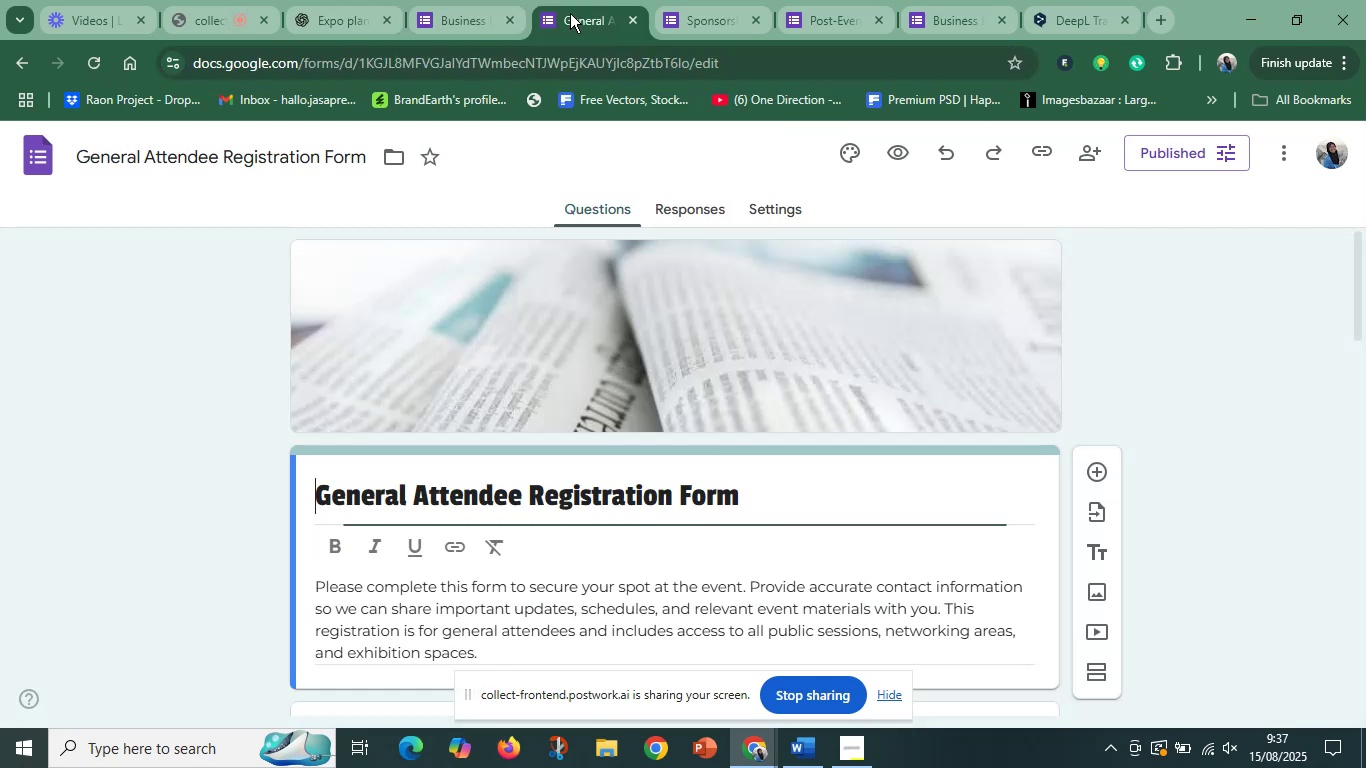 
left_click([347, 575])
 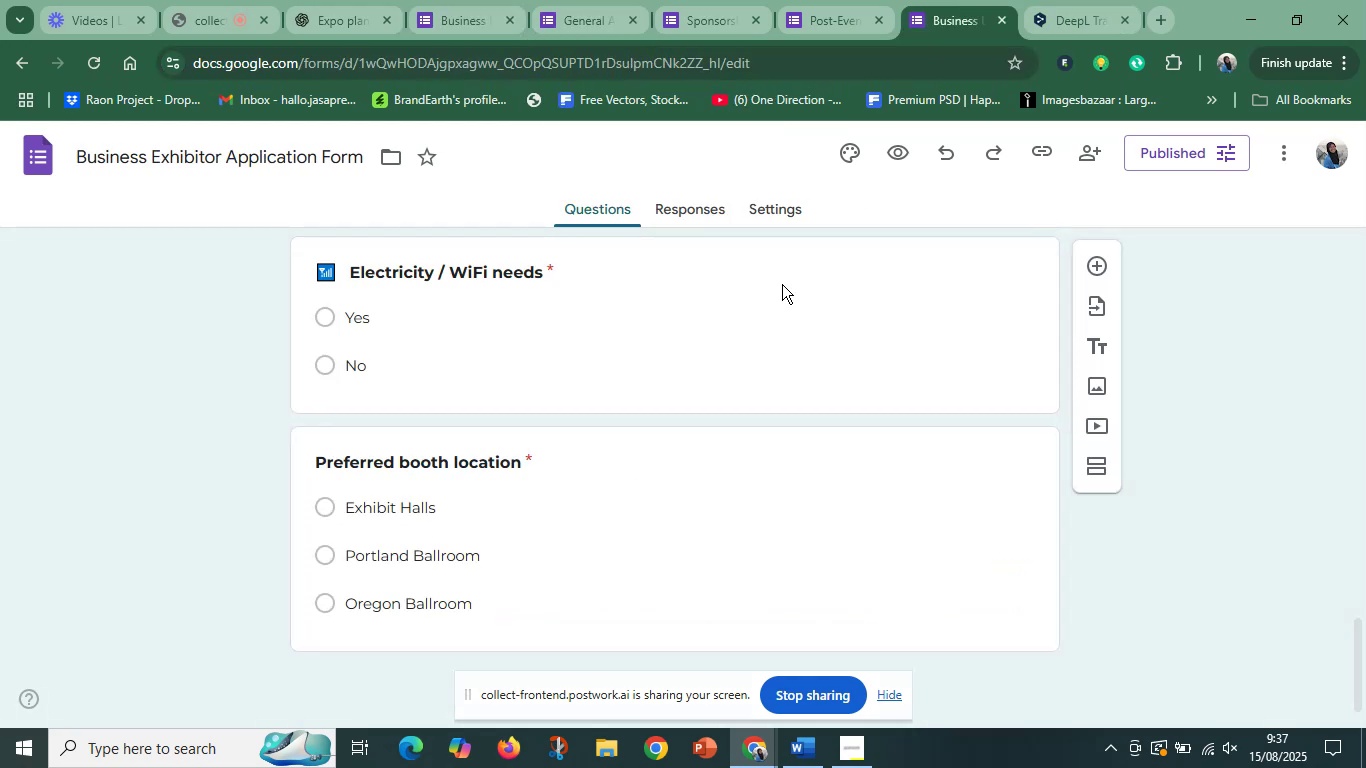 
scroll: coordinate [648, 368], scroll_direction: up, amount: 23.0
 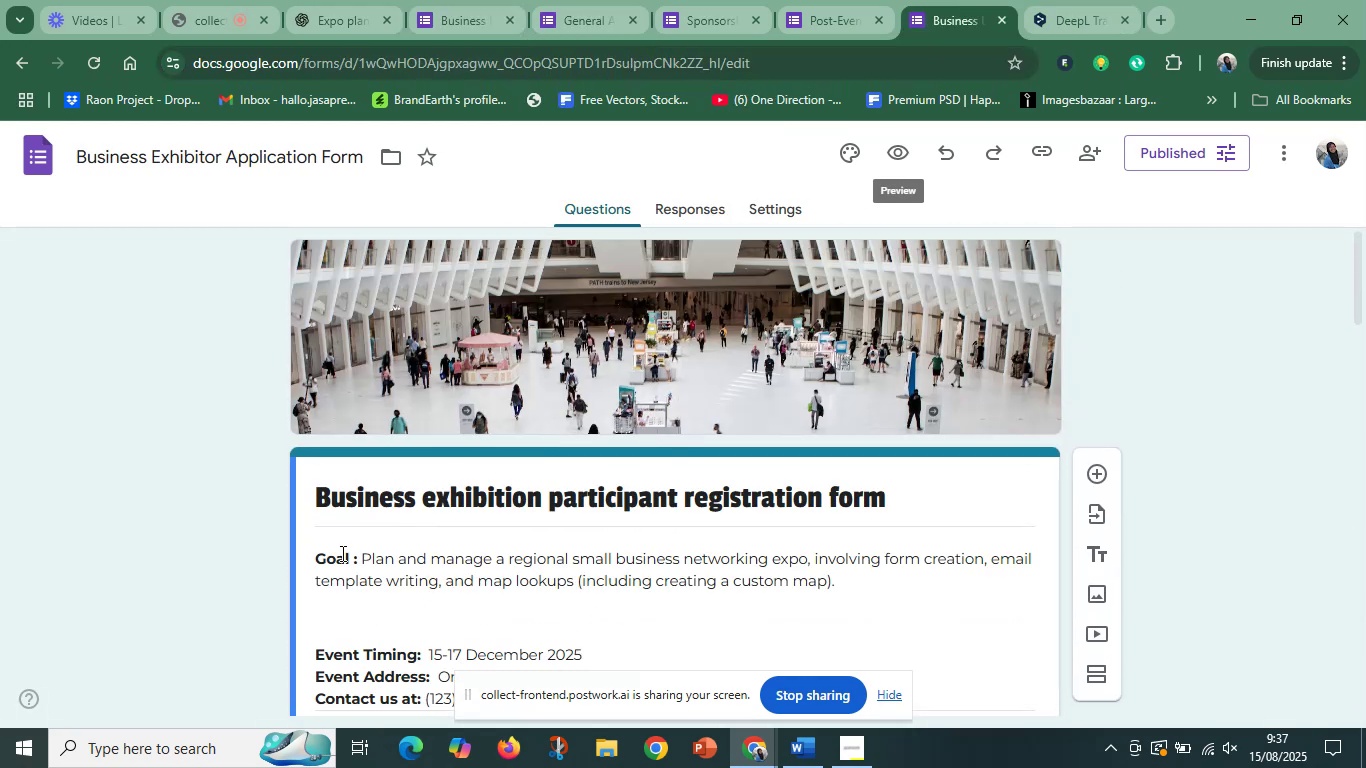 
left_click([341, 553])
 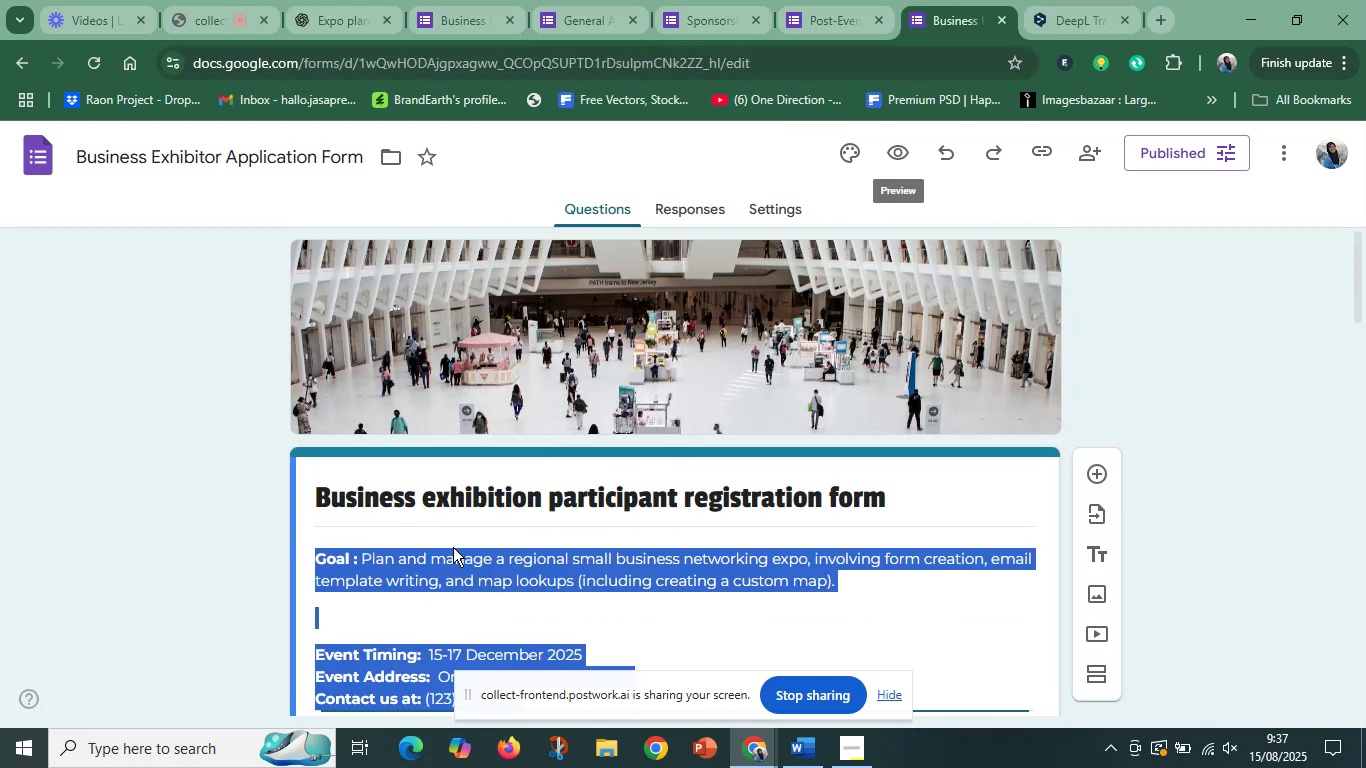 
scroll: coordinate [484, 552], scroll_direction: down, amount: 2.0
 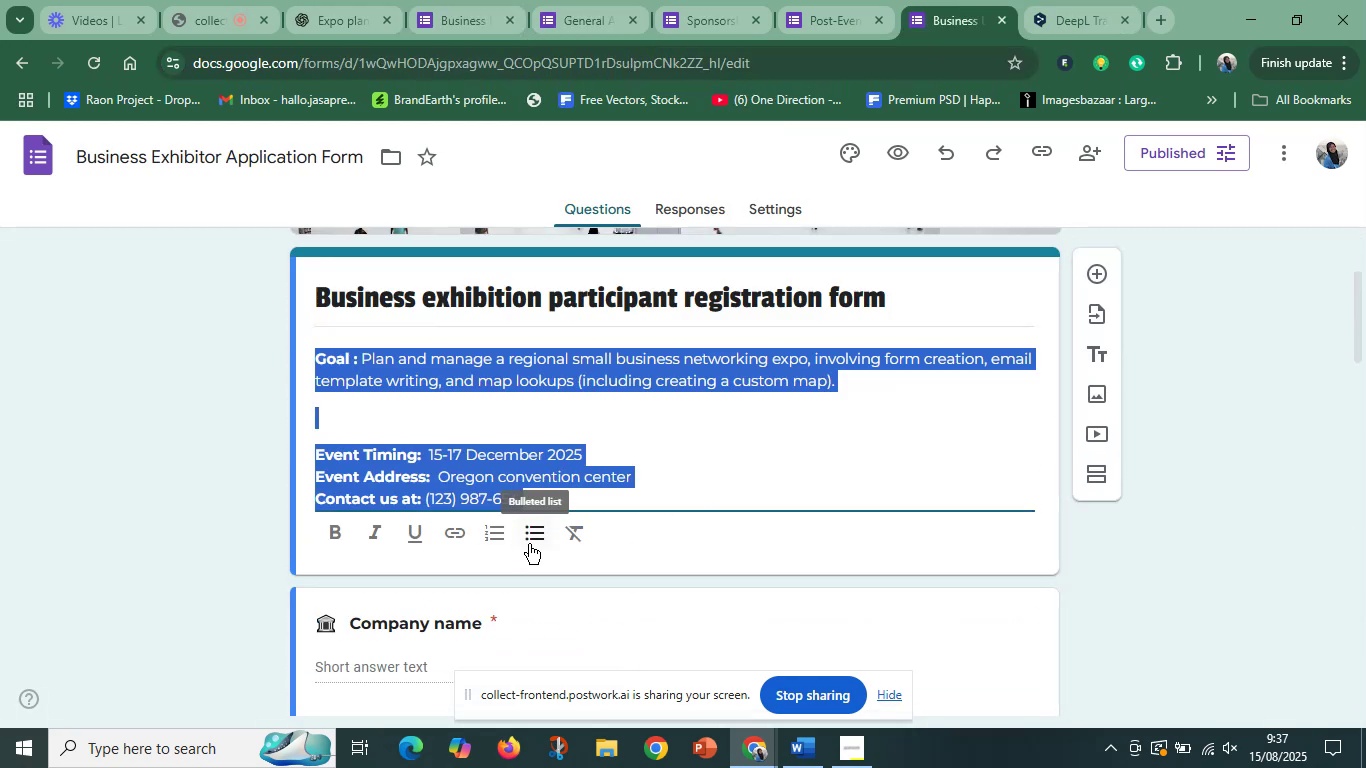 
key(Control+C)
 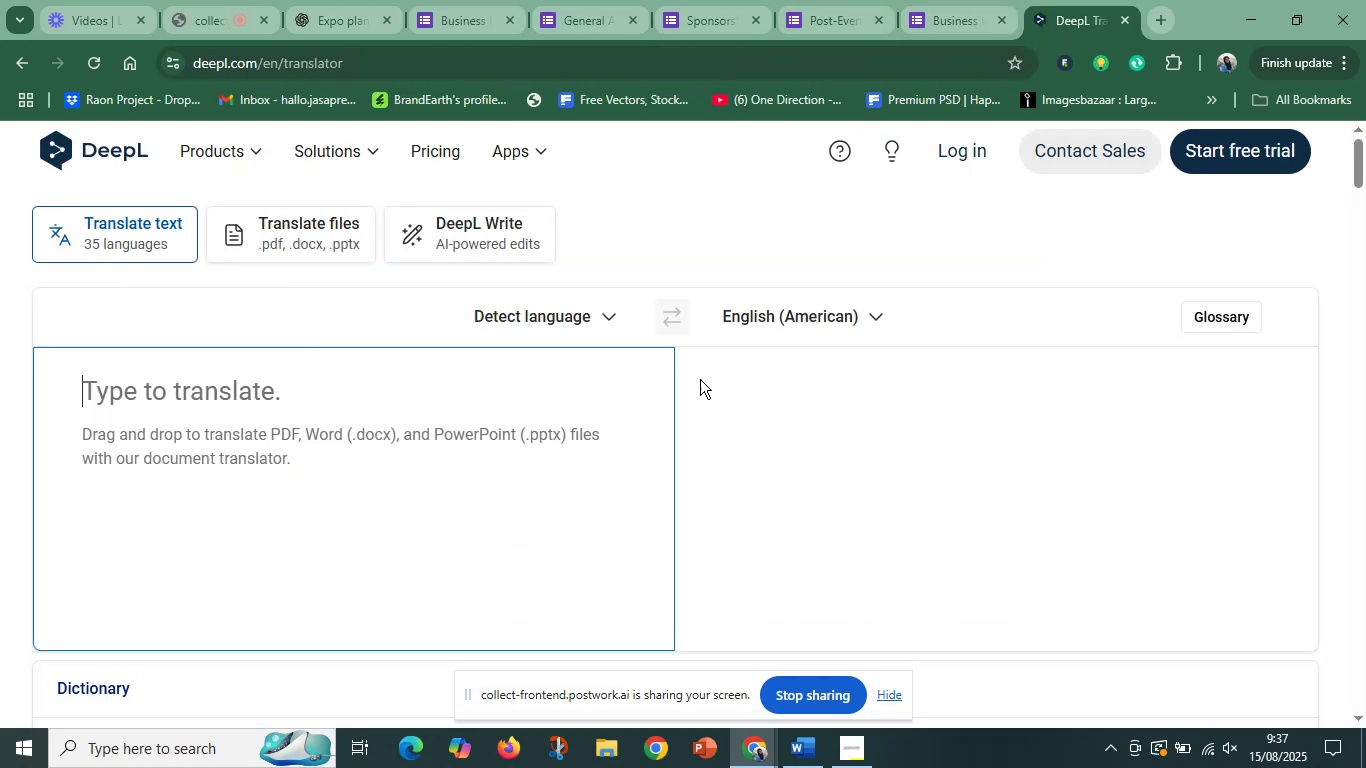 
left_click([189, 470])
 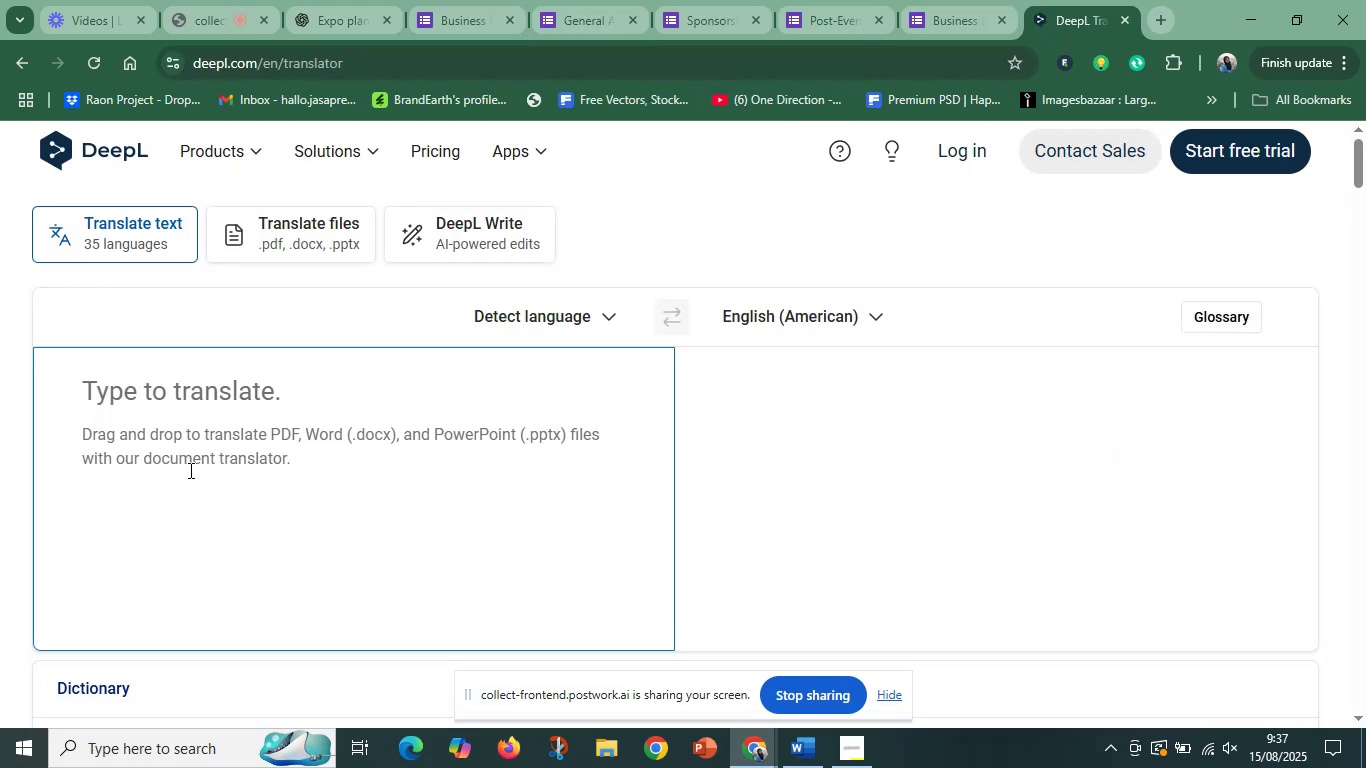 
key(Control+V)
 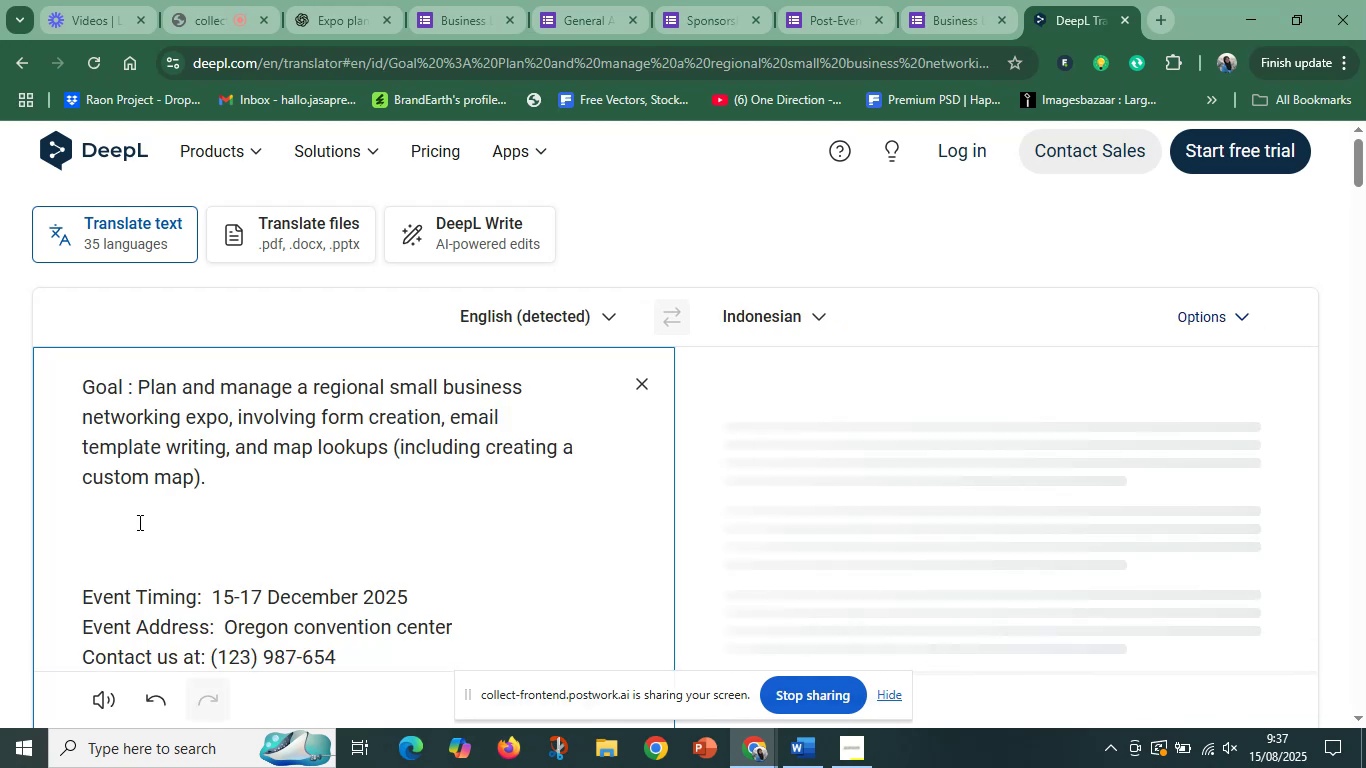 
left_click_drag(start_coordinate=[298, 503], to_coordinate=[305, 503])
 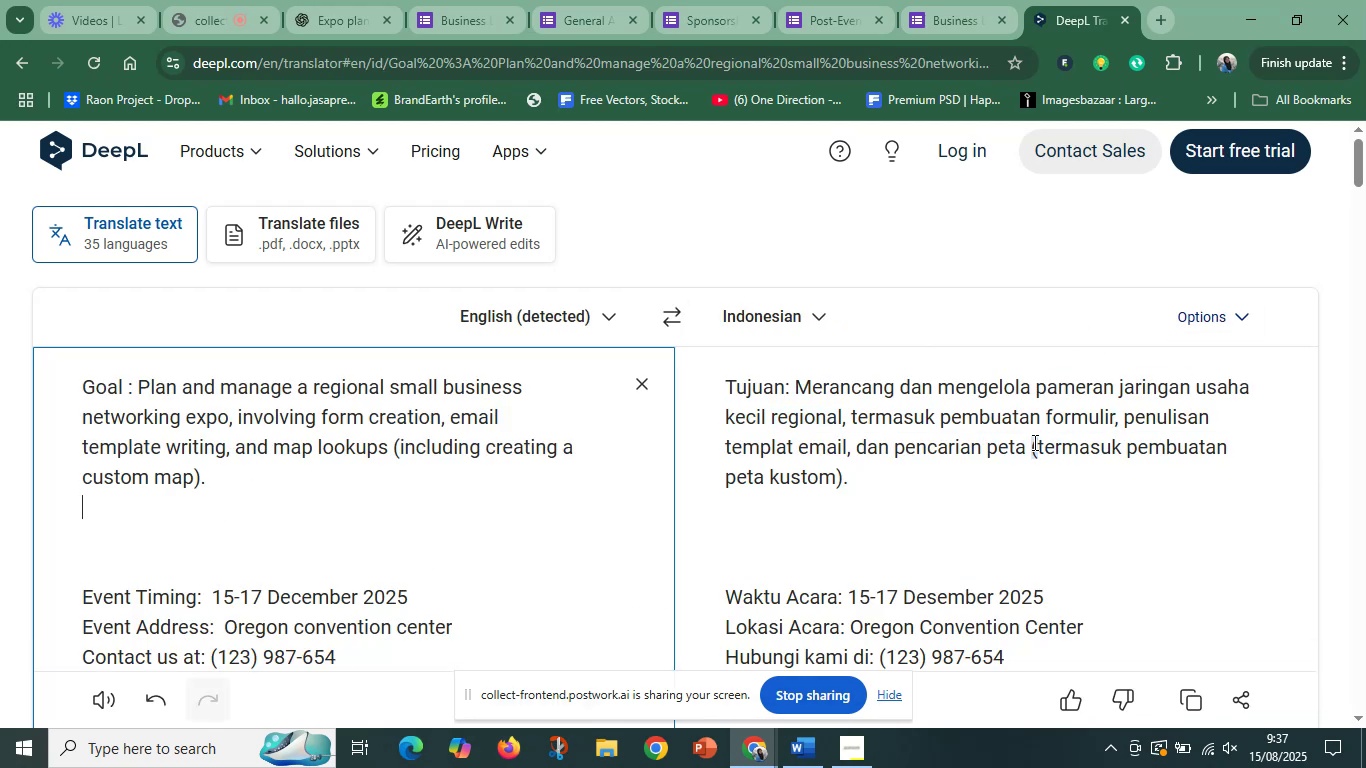 
wait(10.36)
 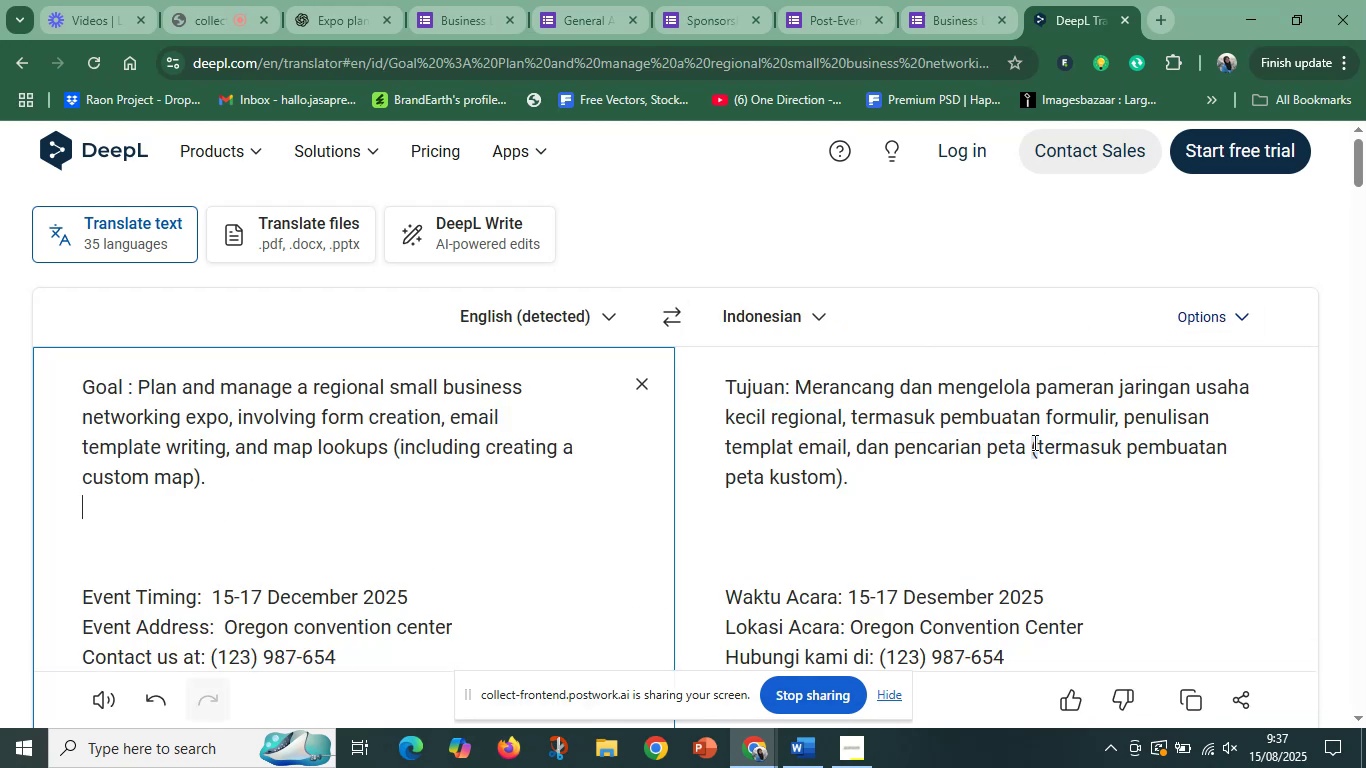 
left_click([864, 470])
 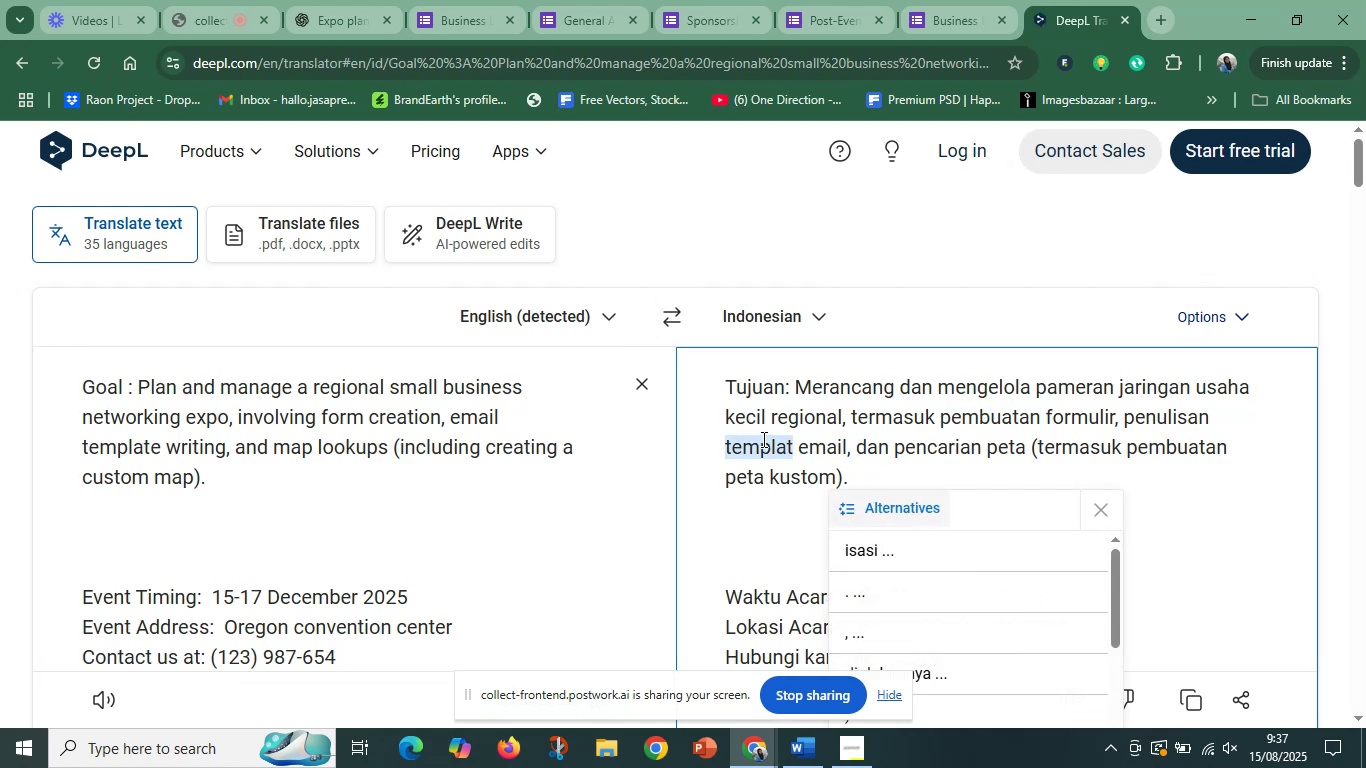 
left_click([762, 439])
 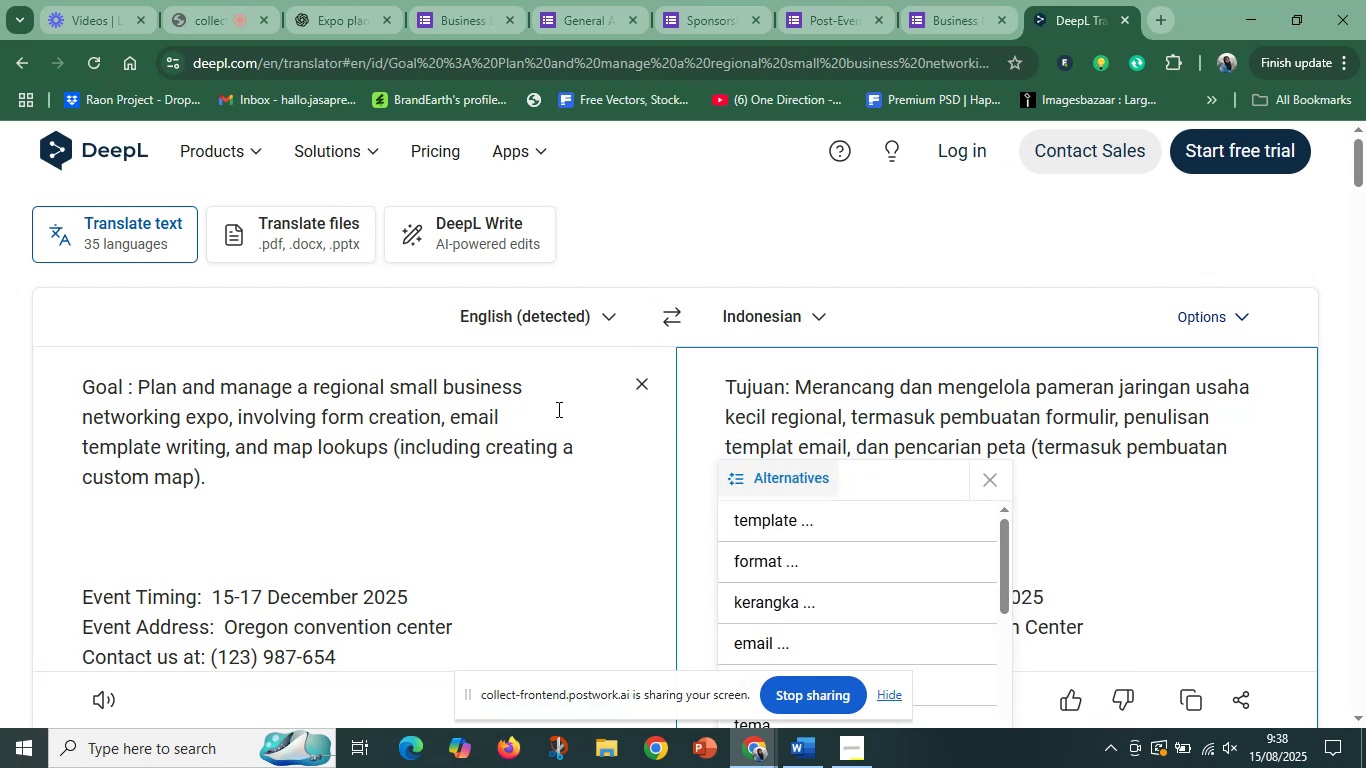 
left_click([440, 404])
 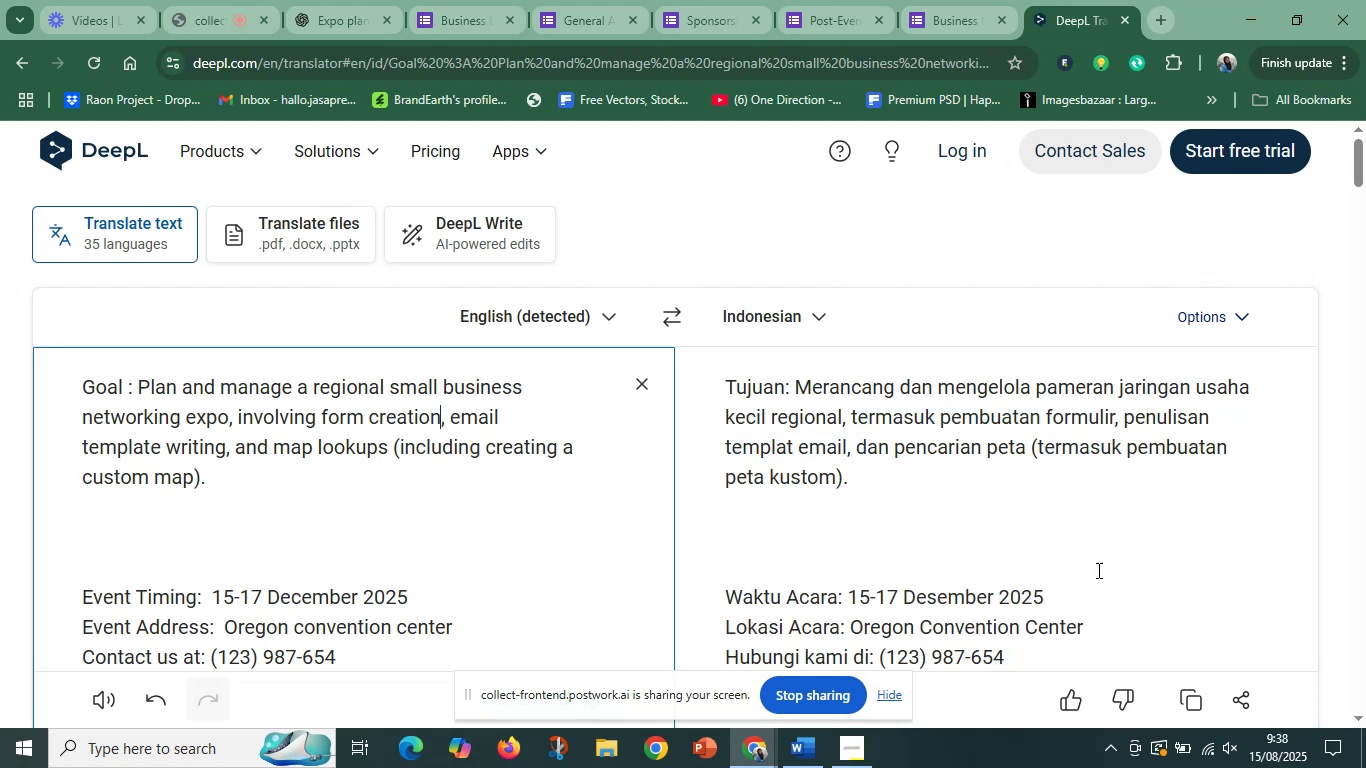 
scroll: coordinate [1106, 573], scroll_direction: down, amount: 1.0
 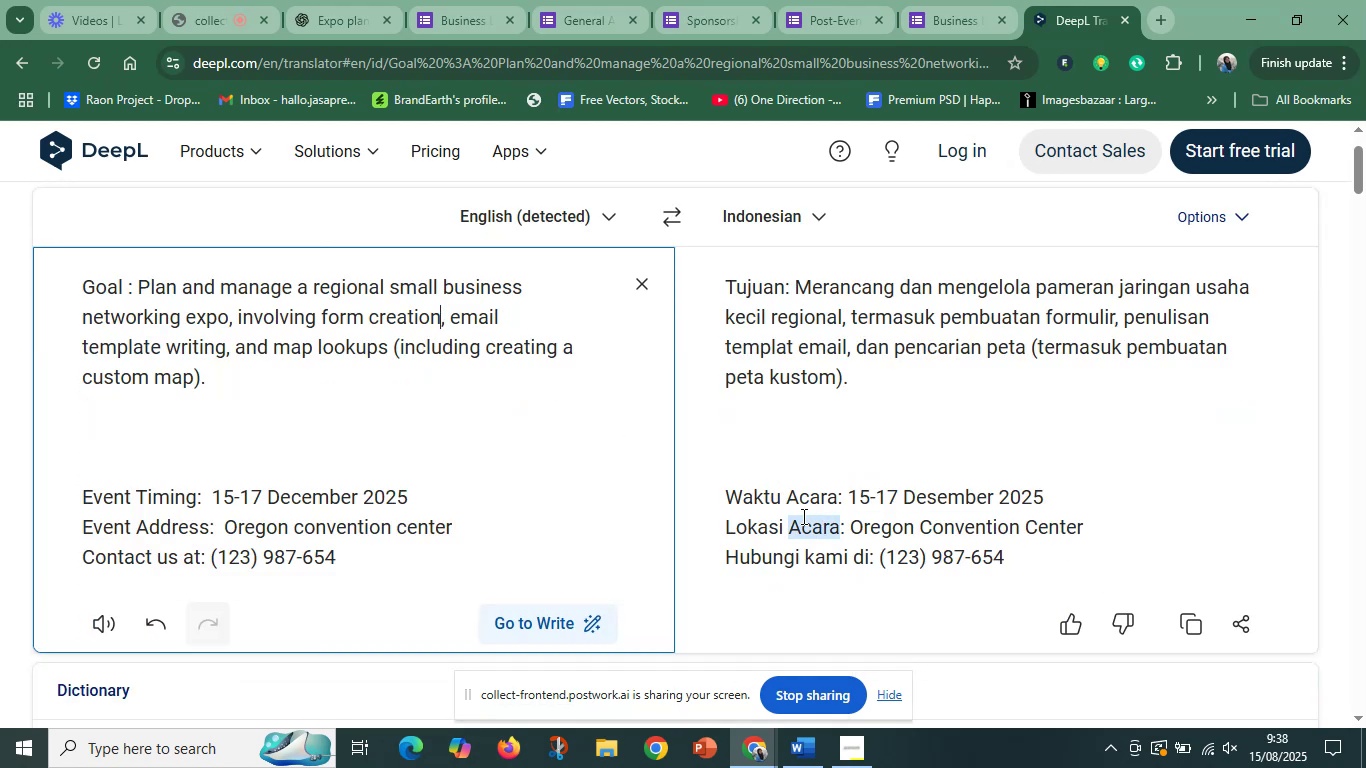 
left_click([802, 516])
 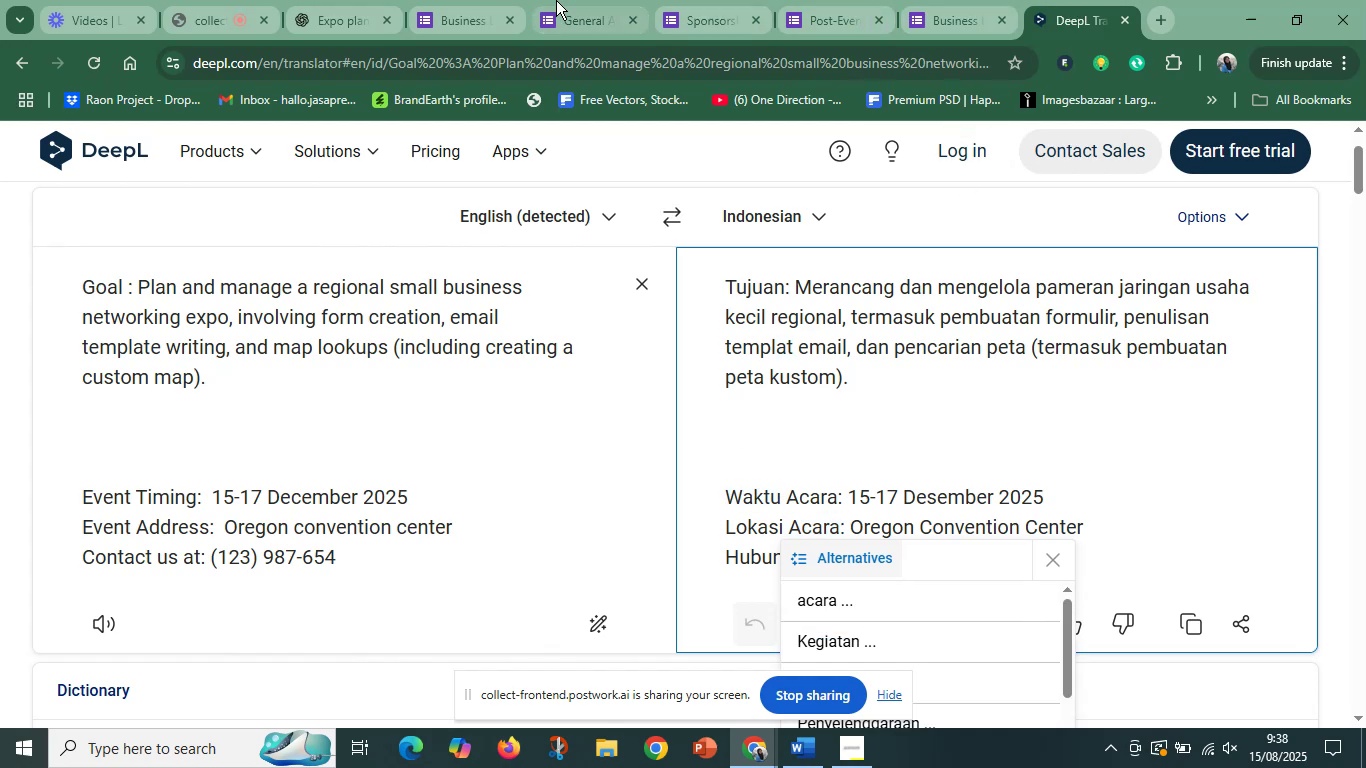 
left_click([575, 0])
 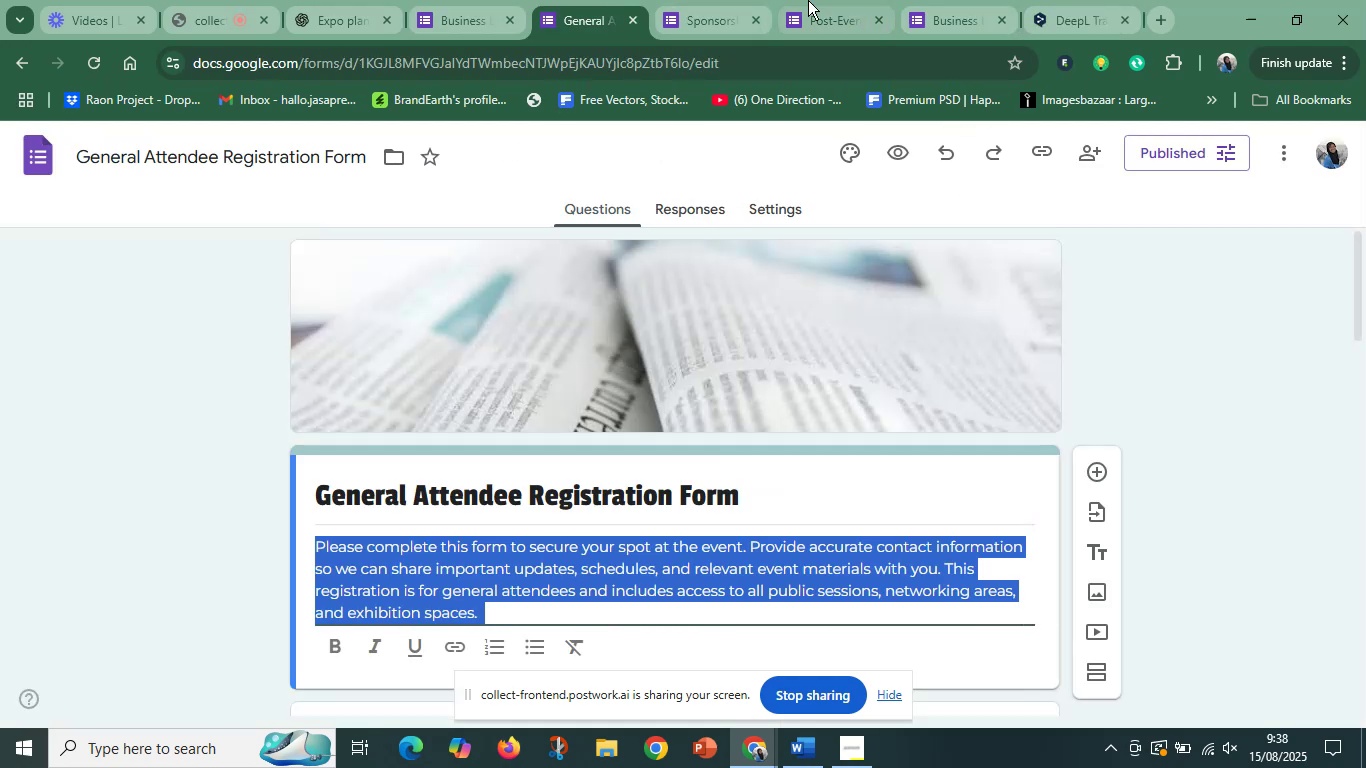 
left_click([942, 0])
 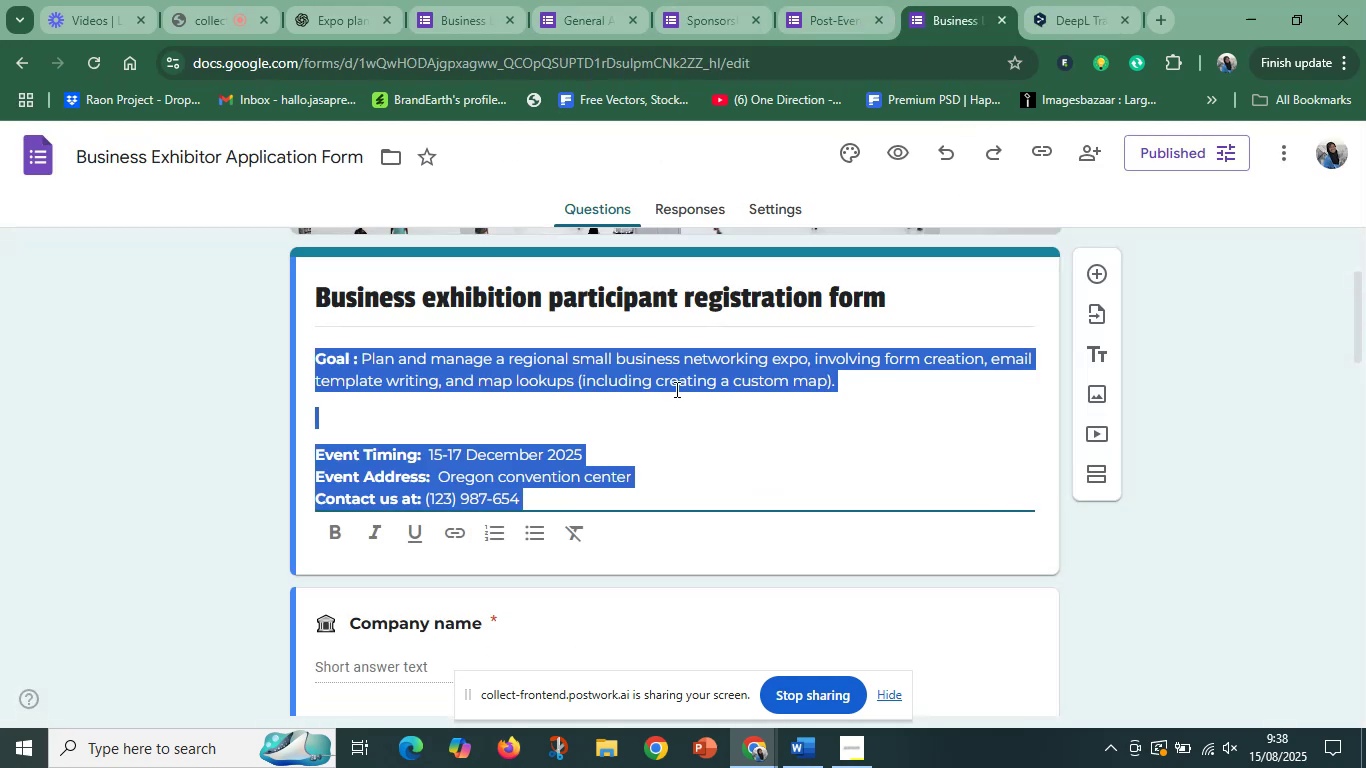 
left_click([659, 412])
 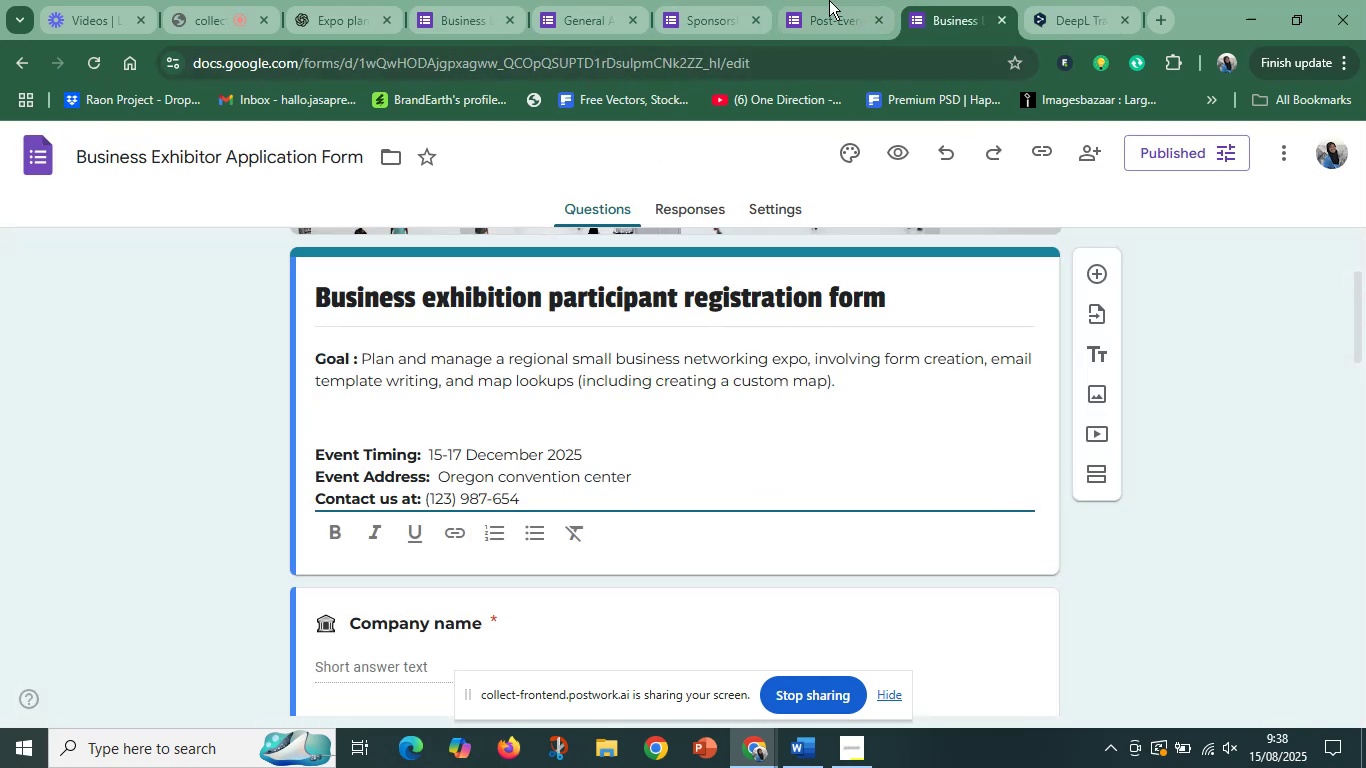 
left_click([826, 0])
 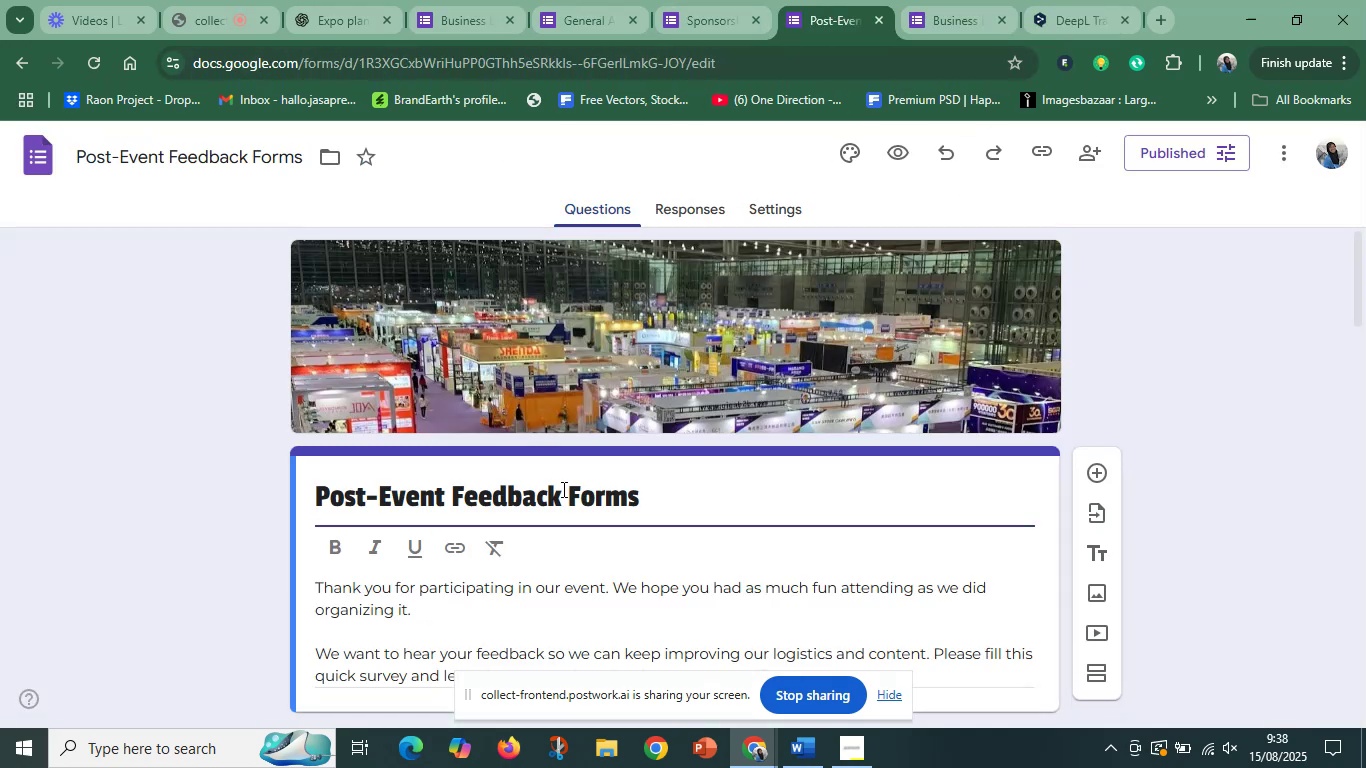 
scroll: coordinate [595, 493], scroll_direction: down, amount: 1.0
 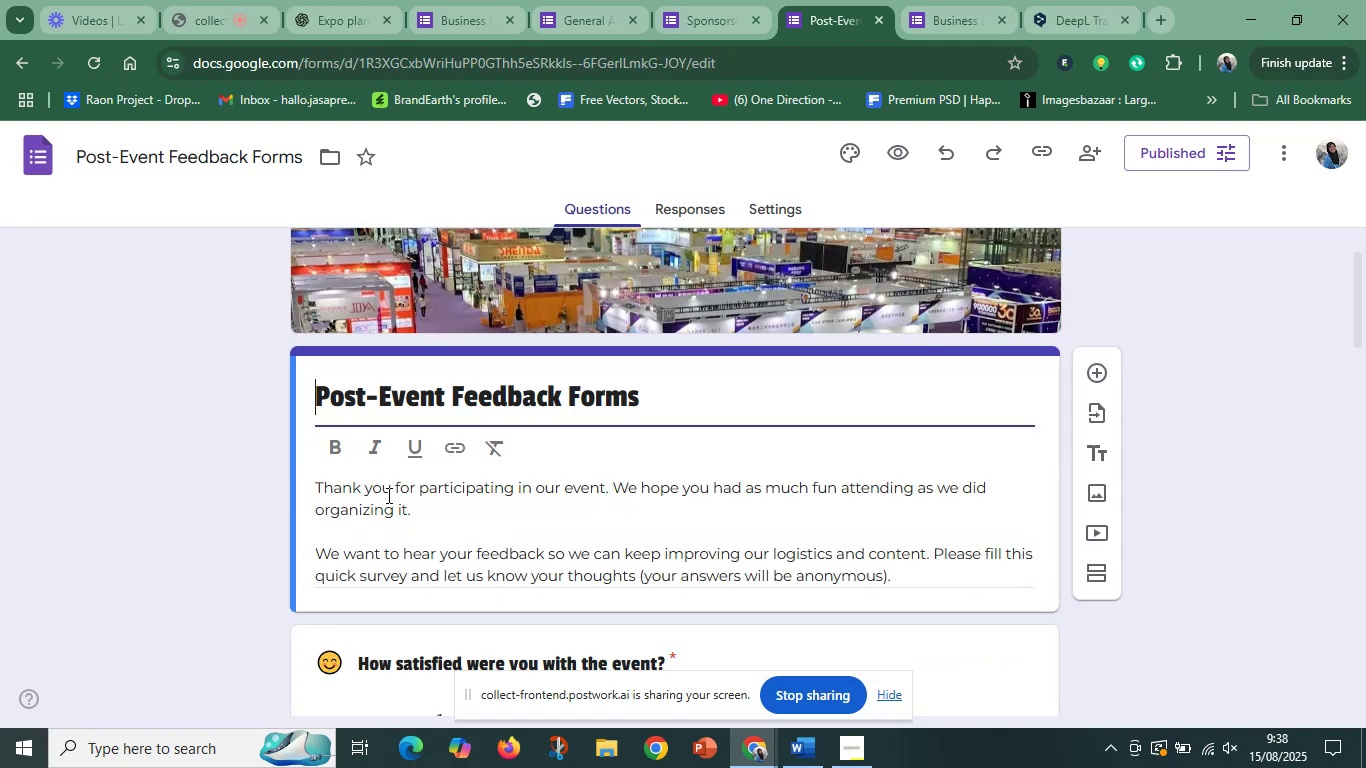 
left_click([387, 495])
 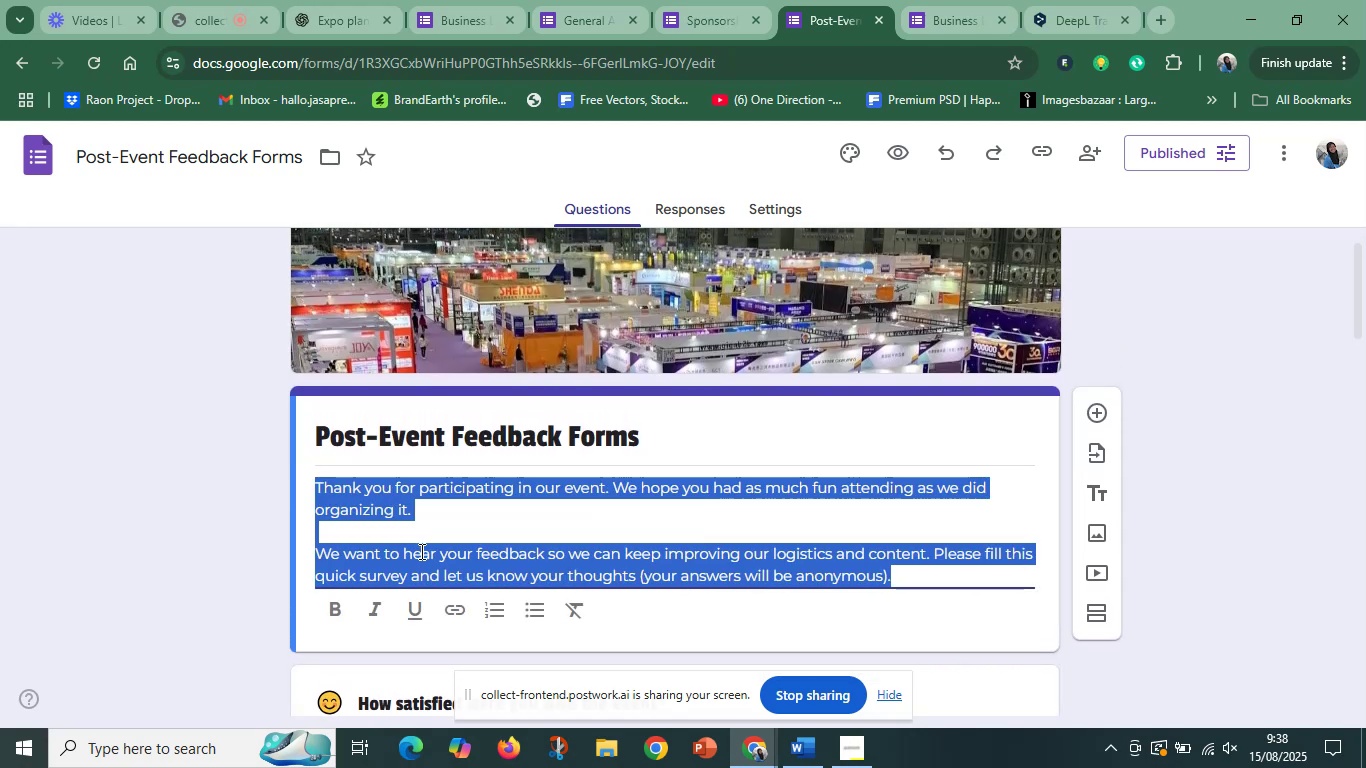 
key(Control+C)
 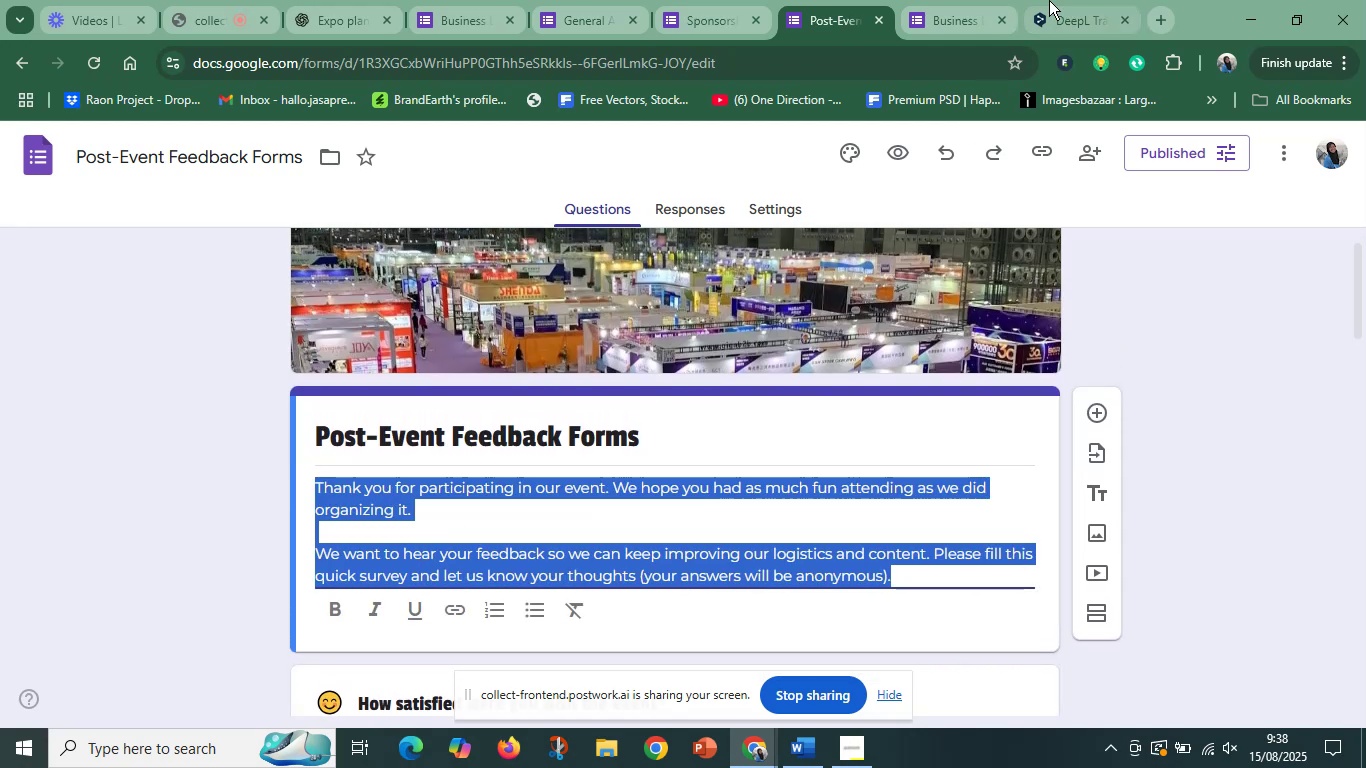 
left_click([940, 9])
 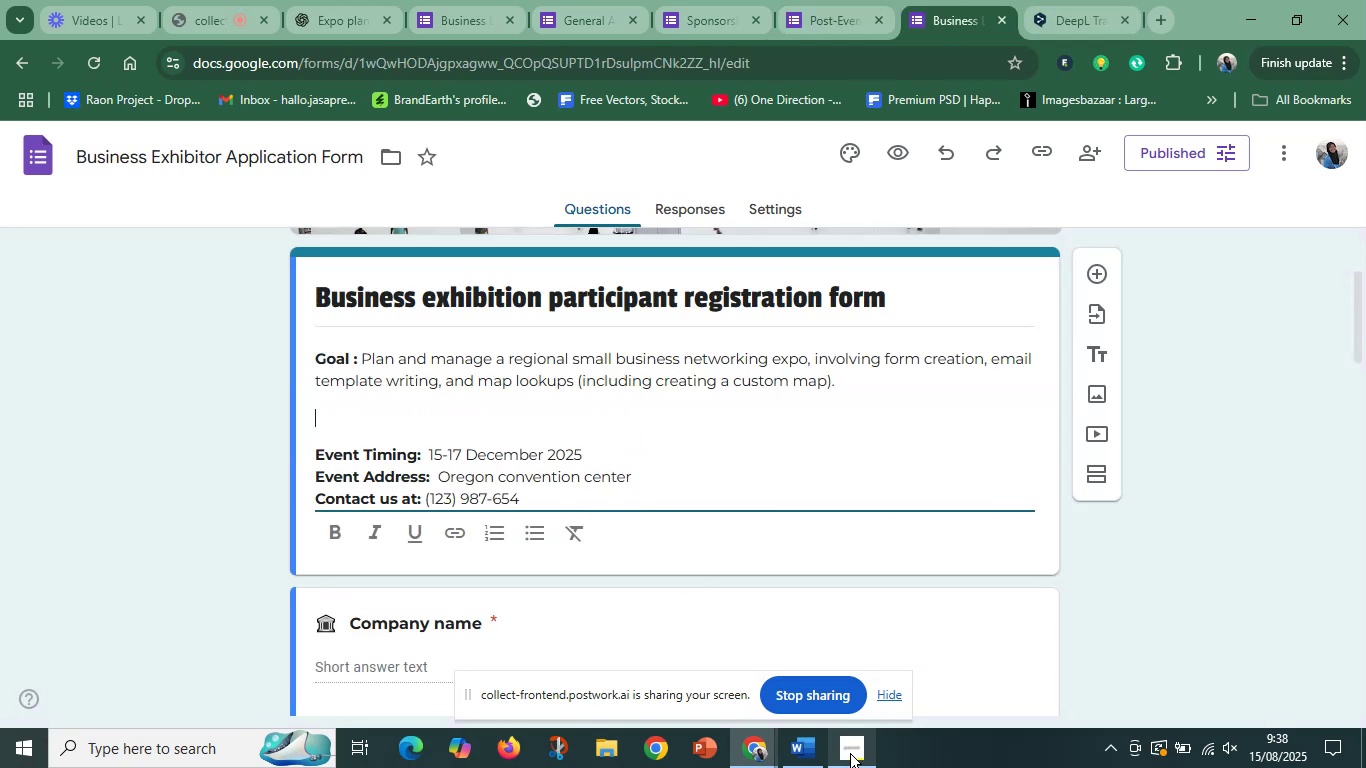 
left_click([821, 765])
 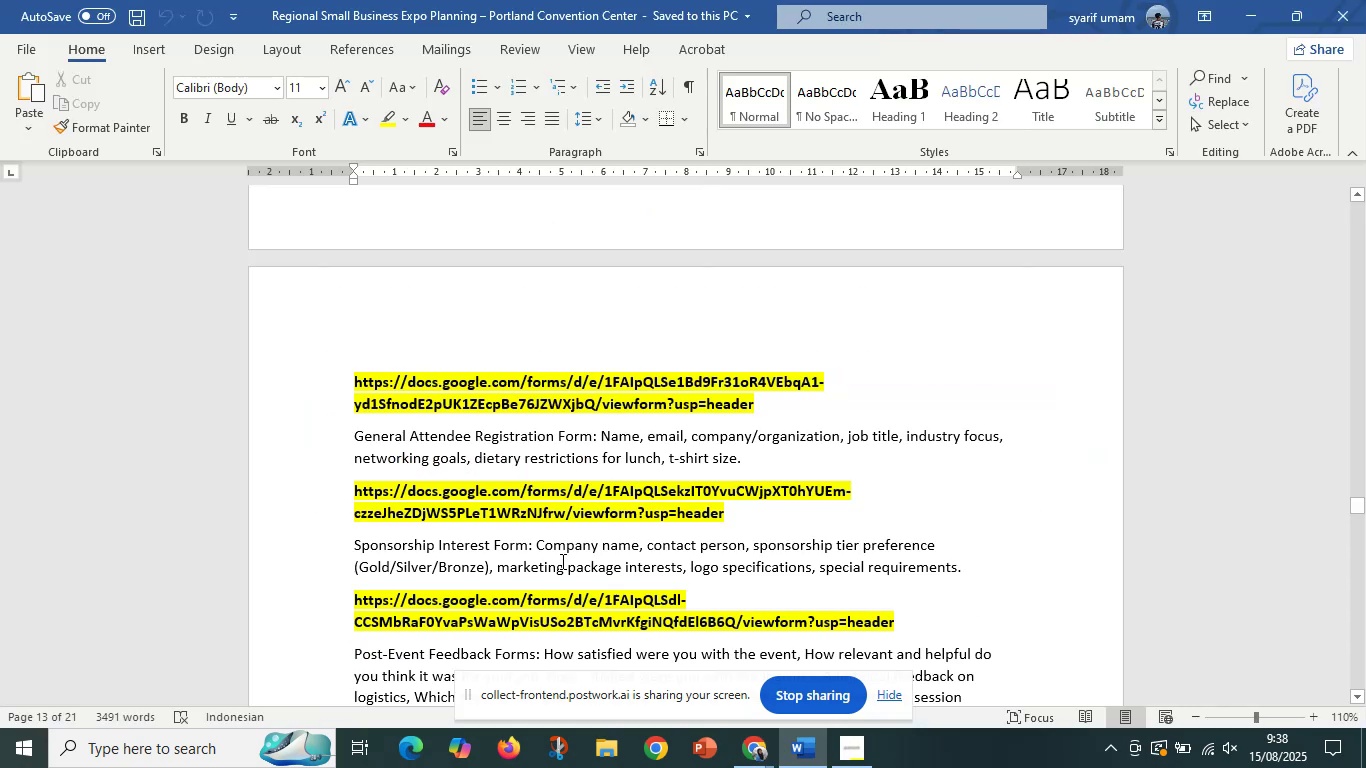 
scroll: coordinate [539, 560], scroll_direction: down, amount: 2.0
 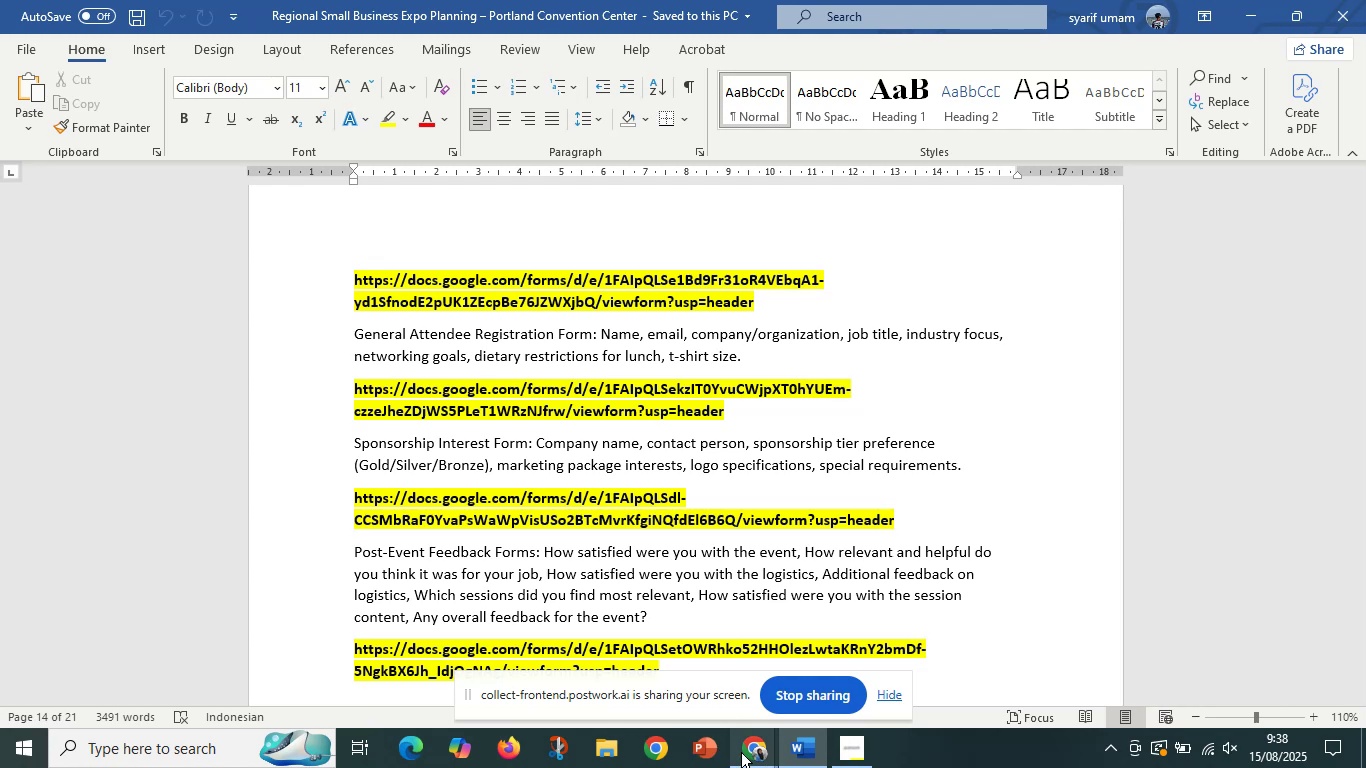 
left_click([619, 631])
 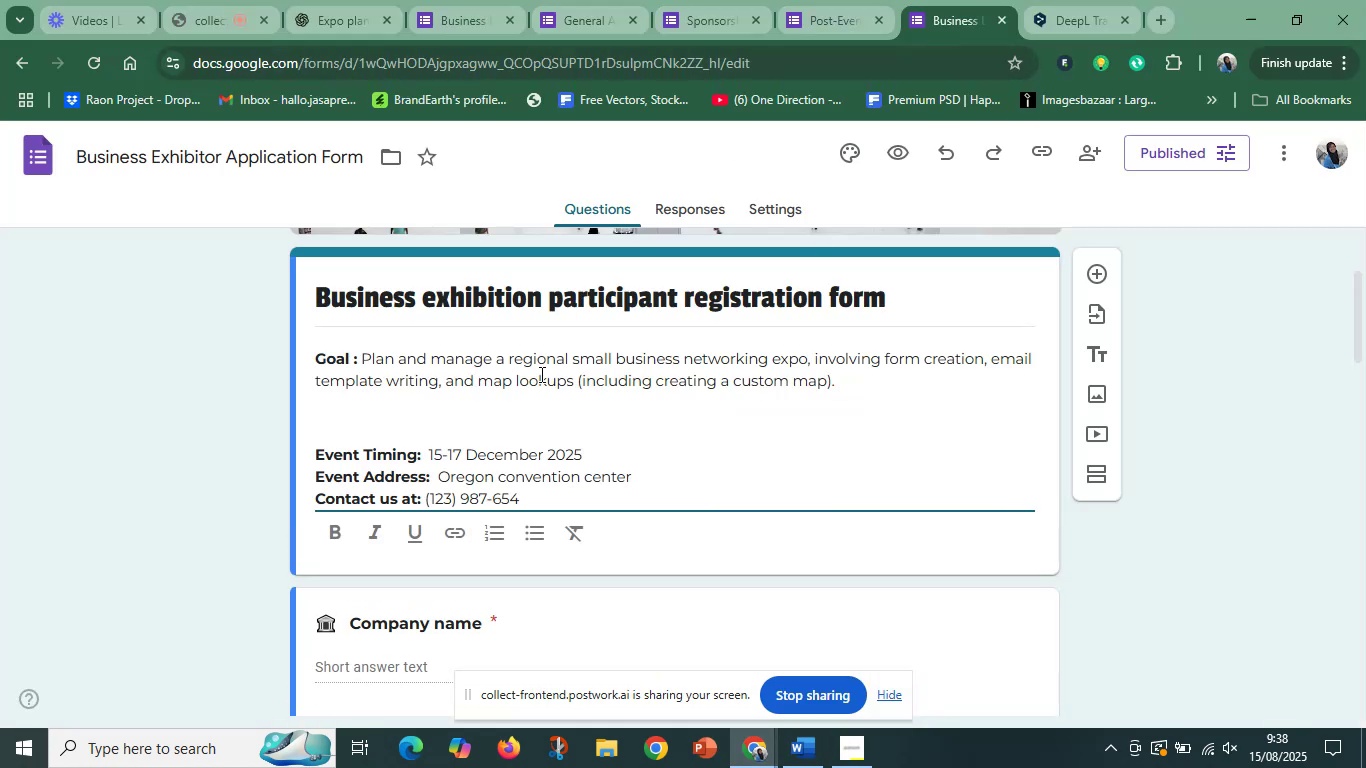 
left_click([522, 382])
 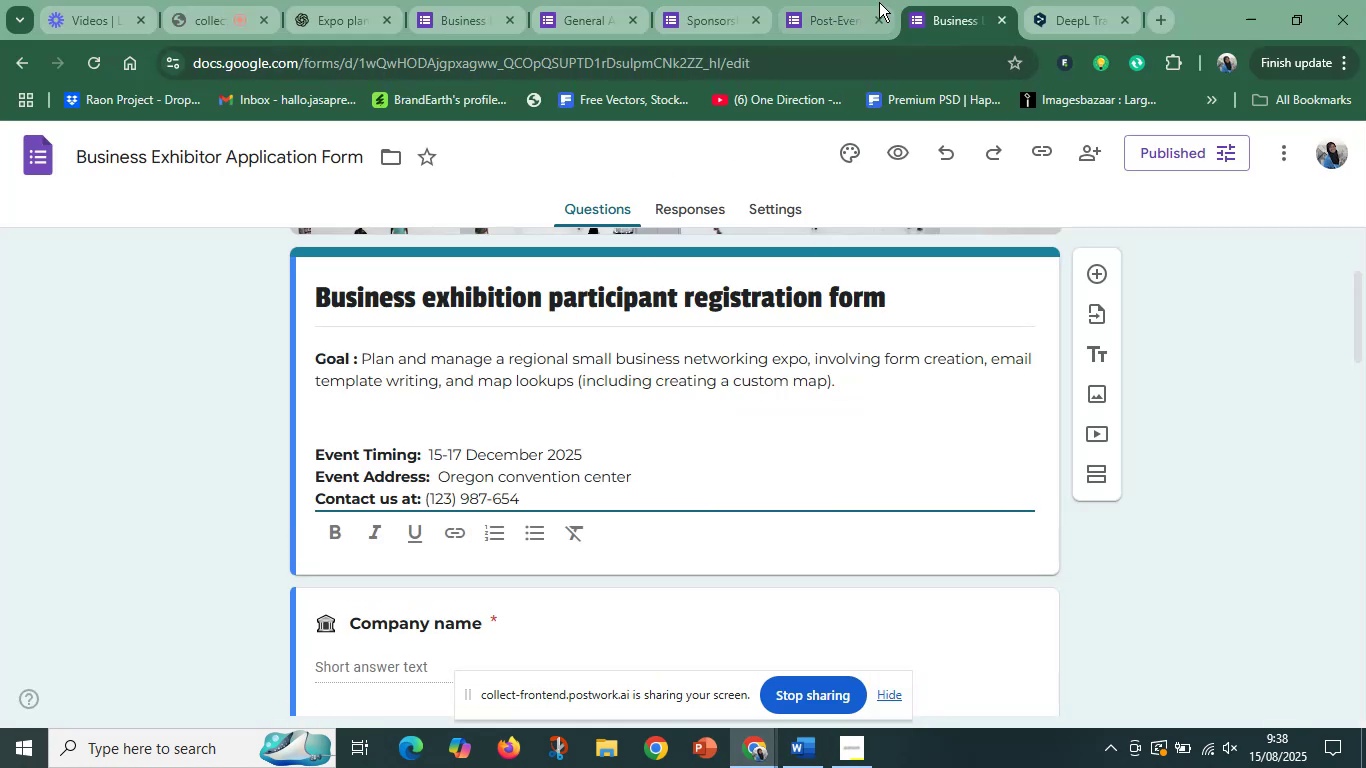 
left_click([846, 2])
 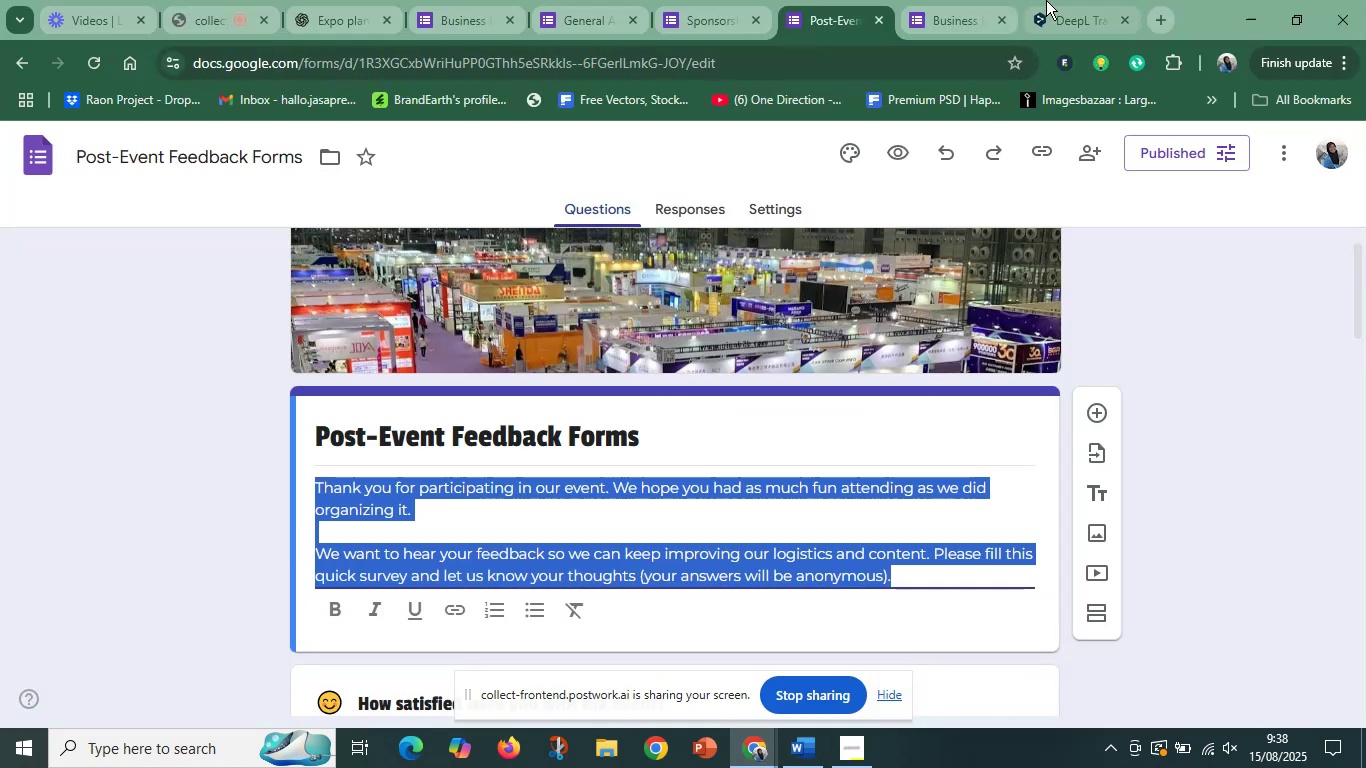 
left_click([1055, 0])
 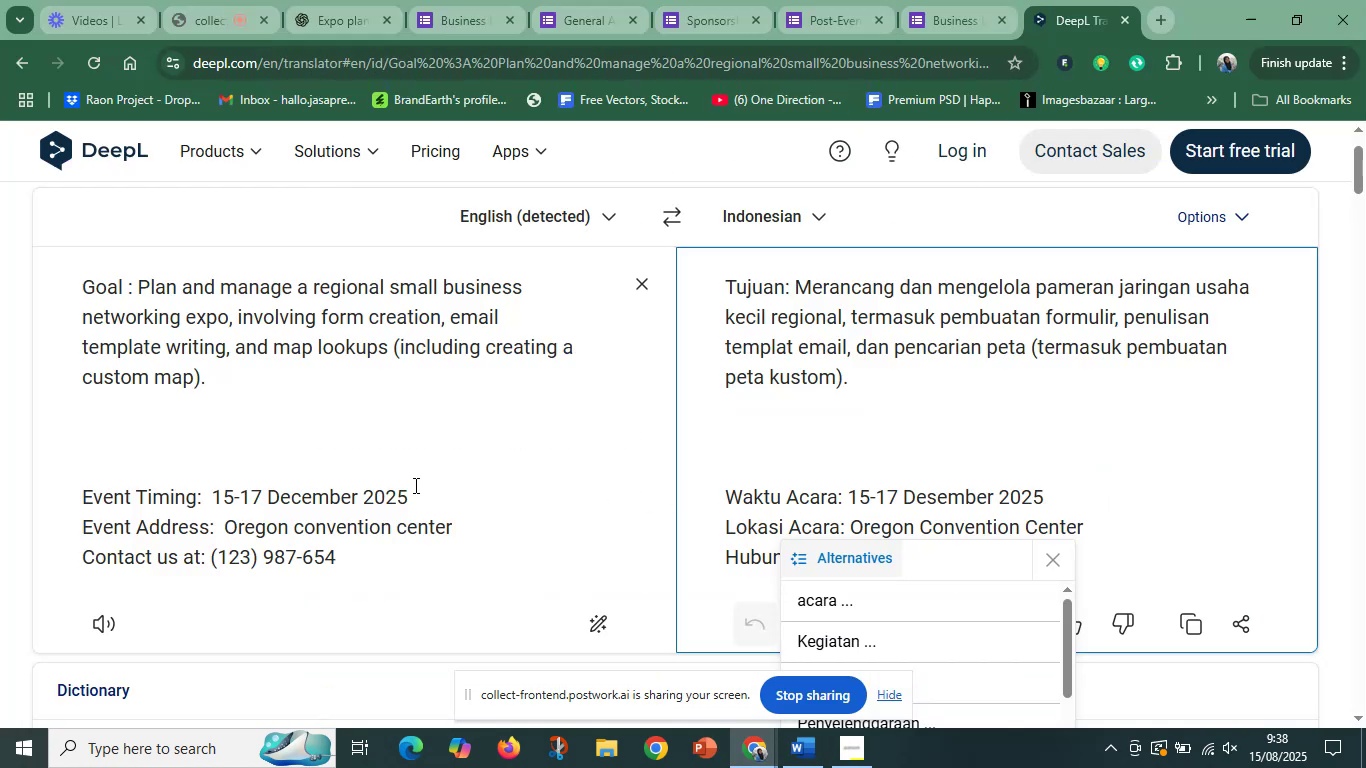 
left_click([414, 485])
 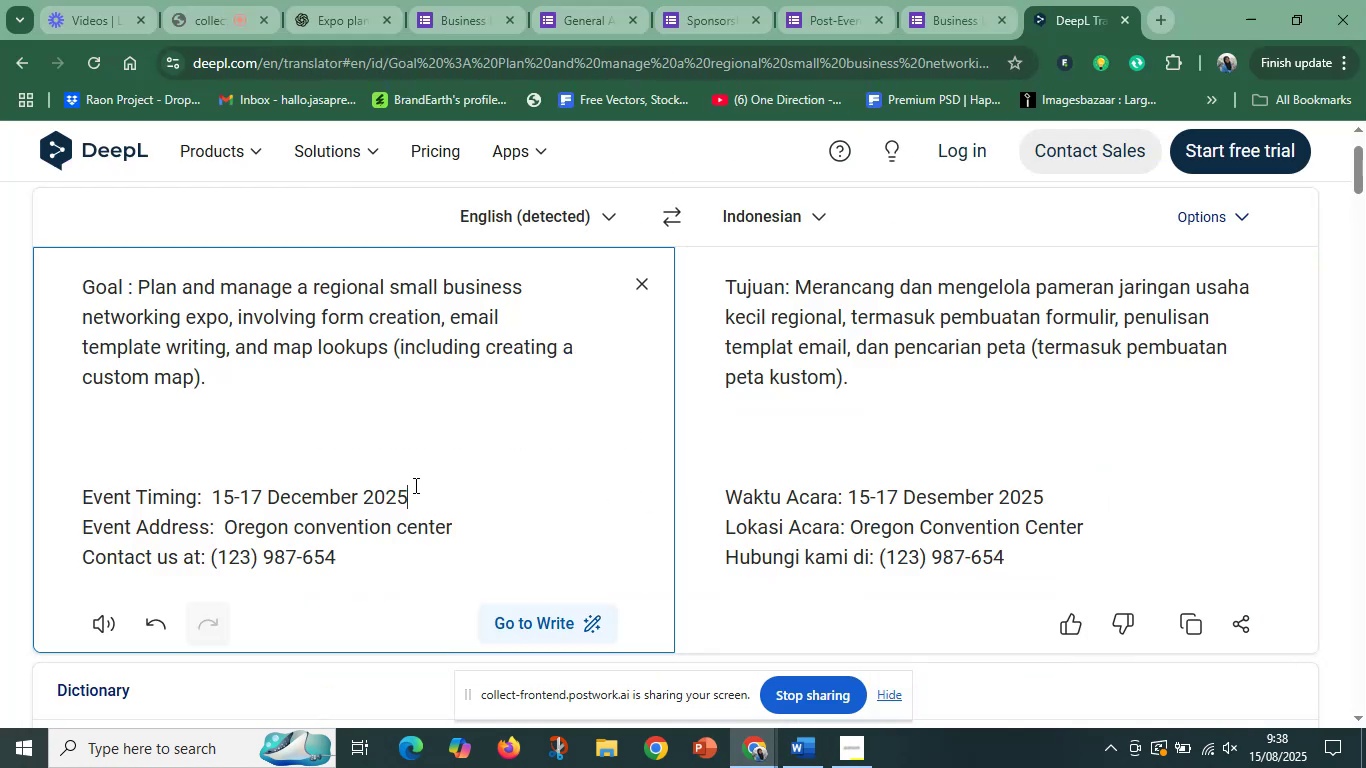 
key(Control+A)
 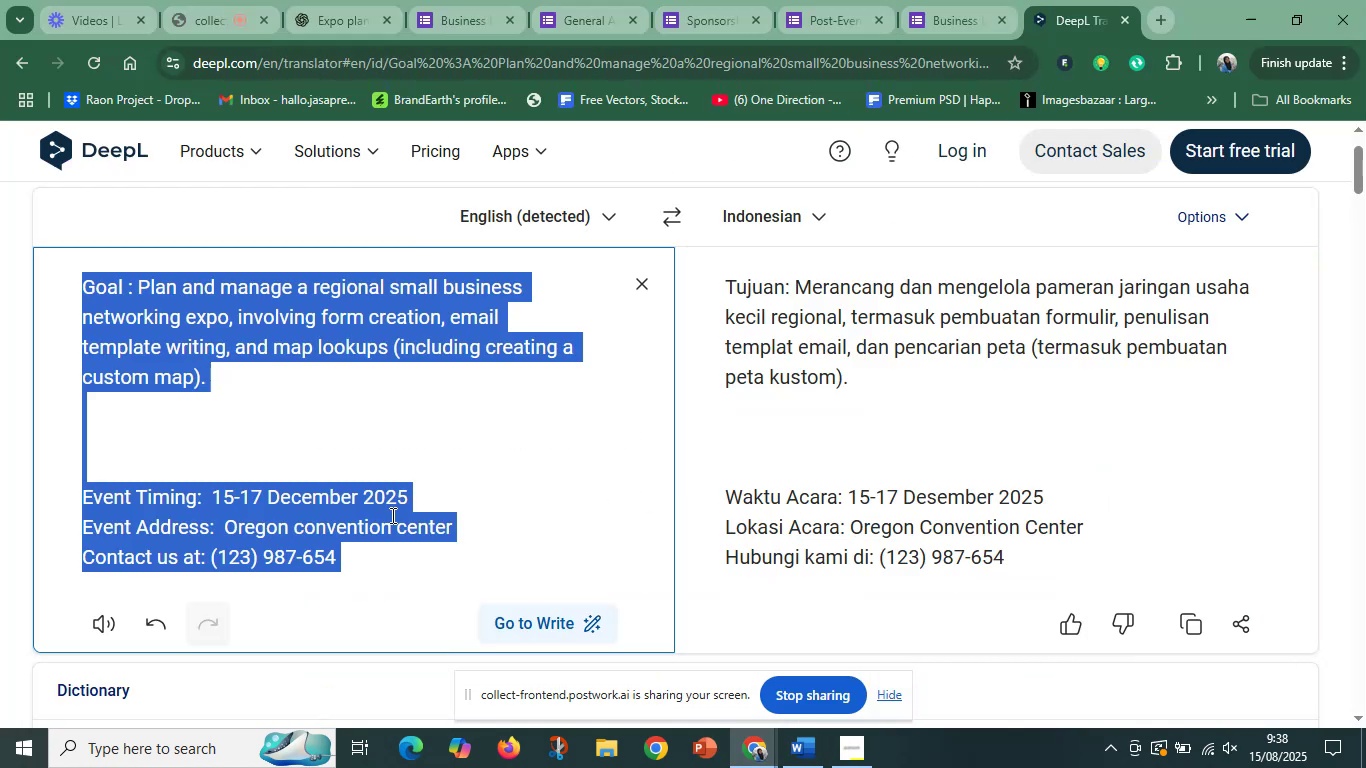 
key(Control+V)
 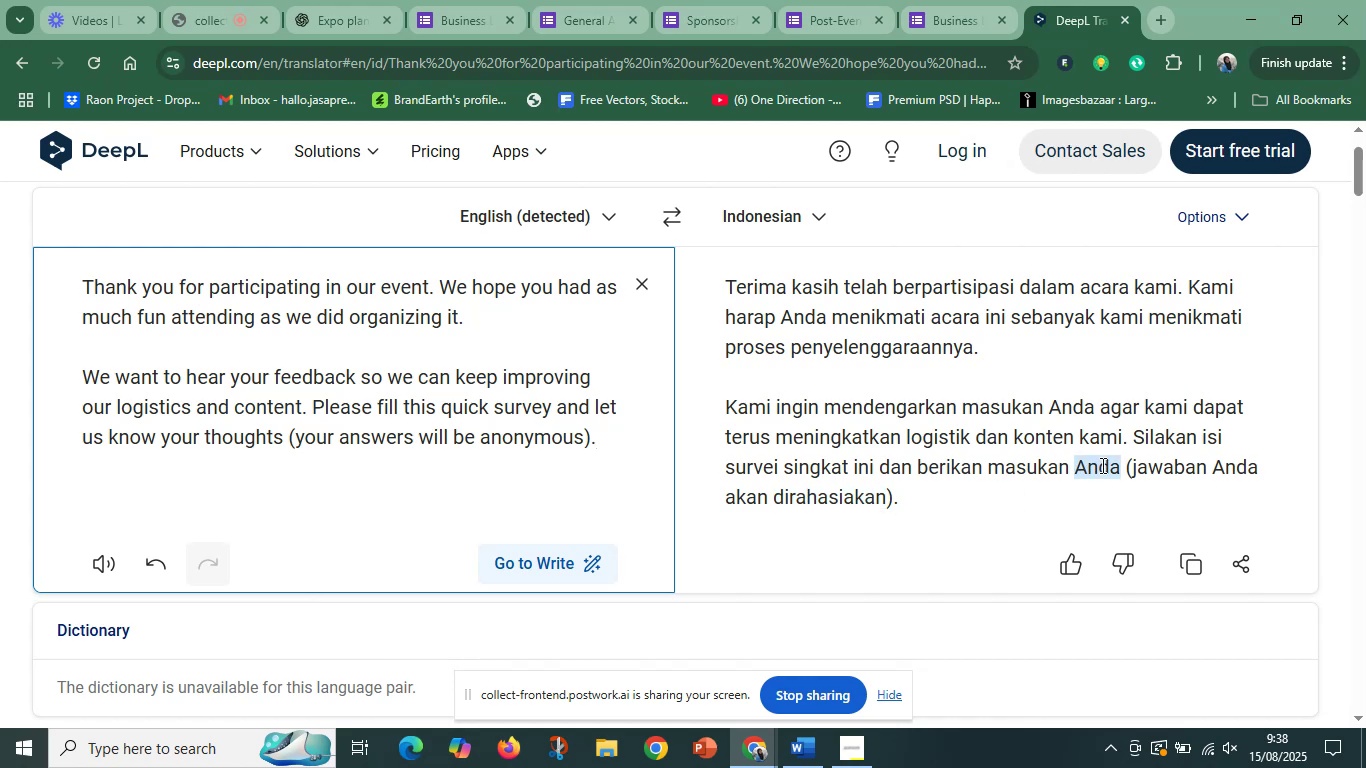 
wait(18.41)
 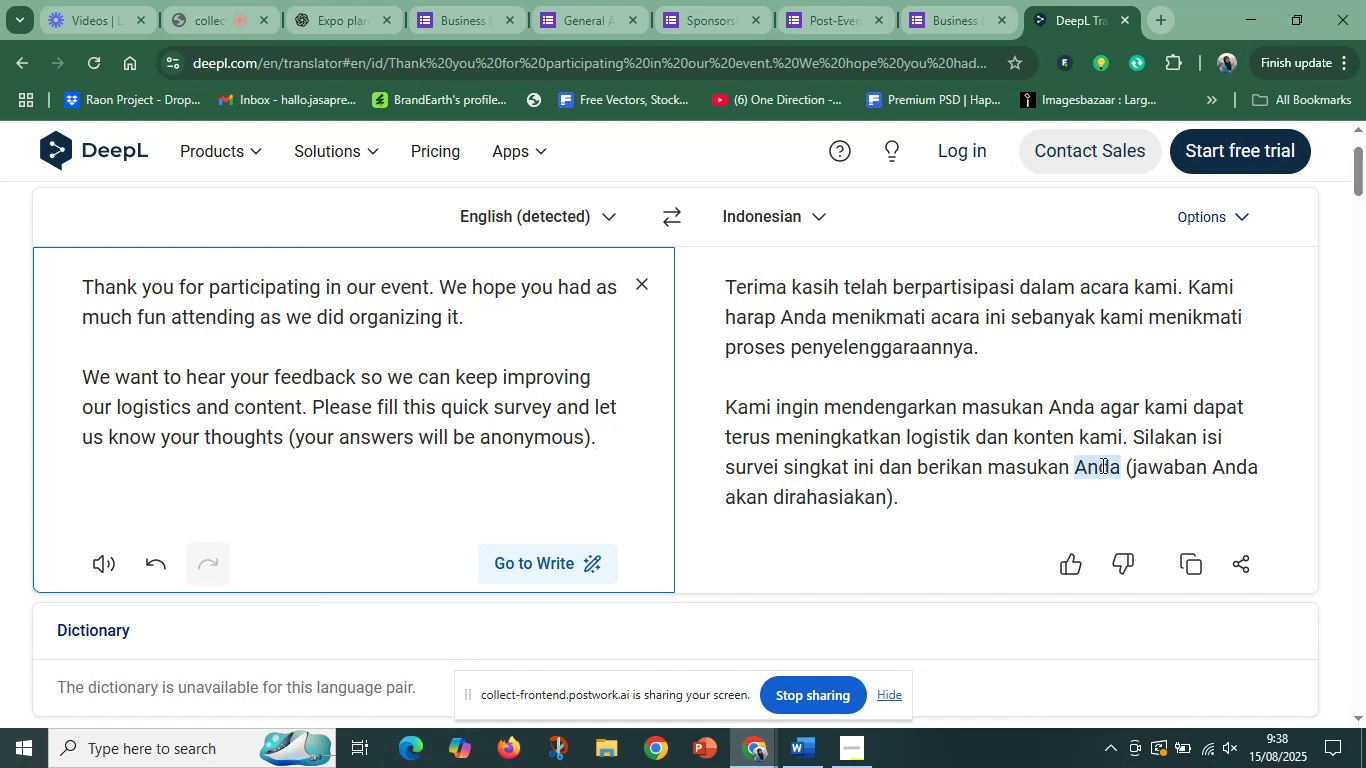 
left_click_drag(start_coordinate=[1133, 290], to_coordinate=[1179, 289])
 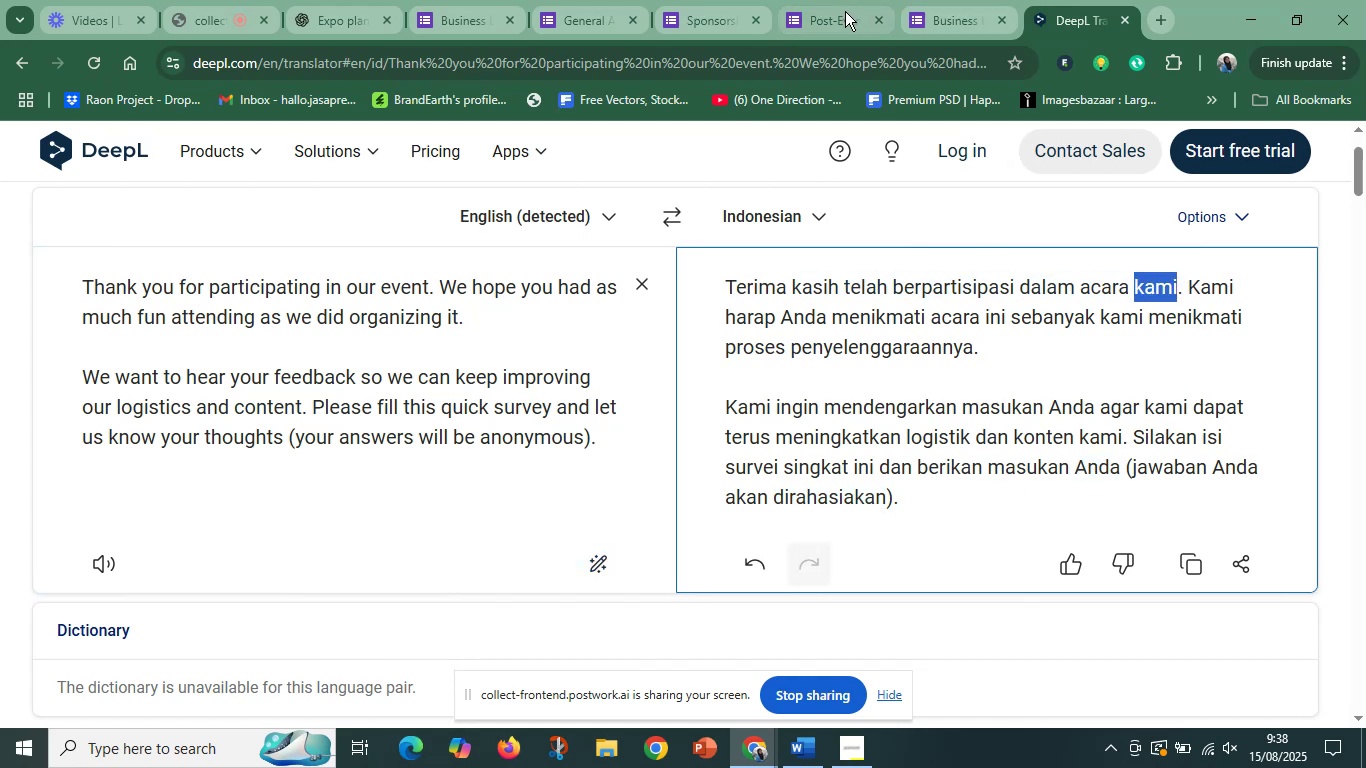 
left_click([837, 9])
 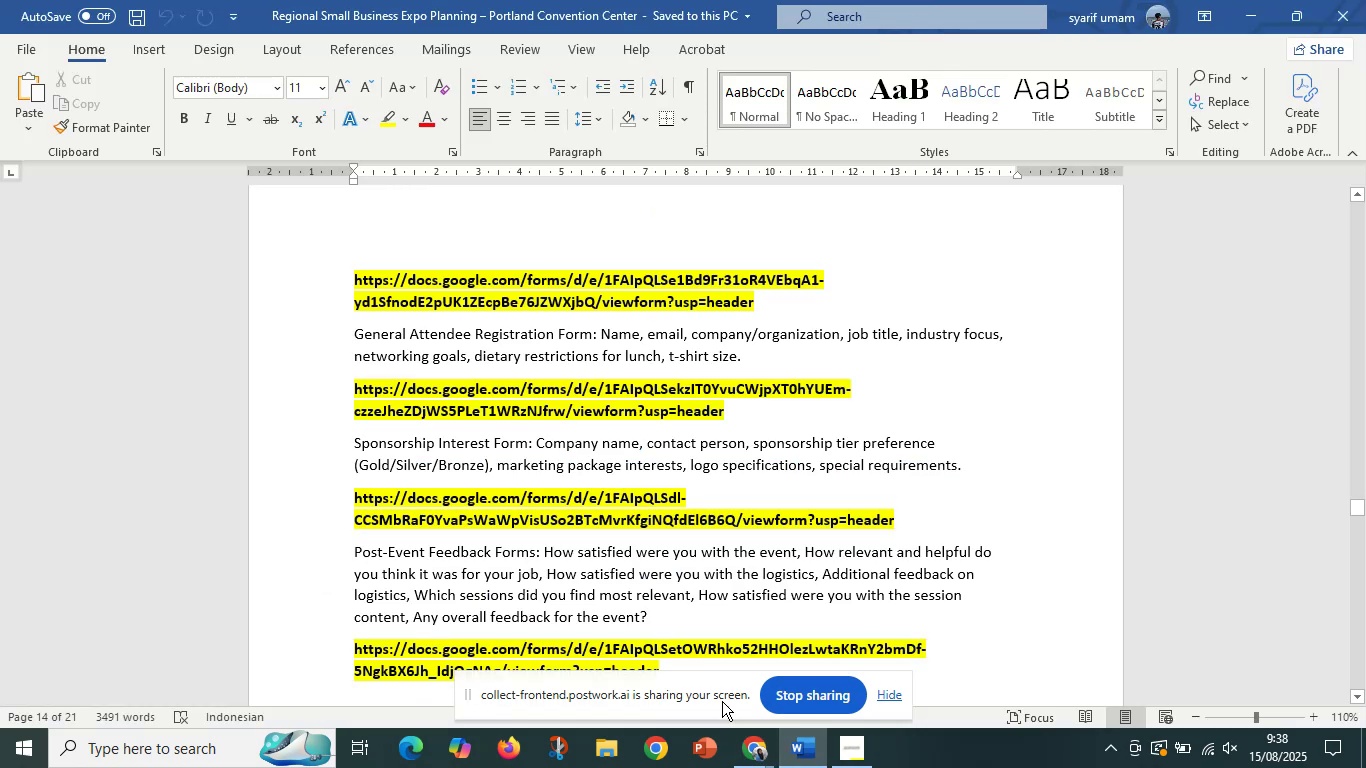 
scroll: coordinate [530, 312], scroll_direction: up, amount: 41.0
 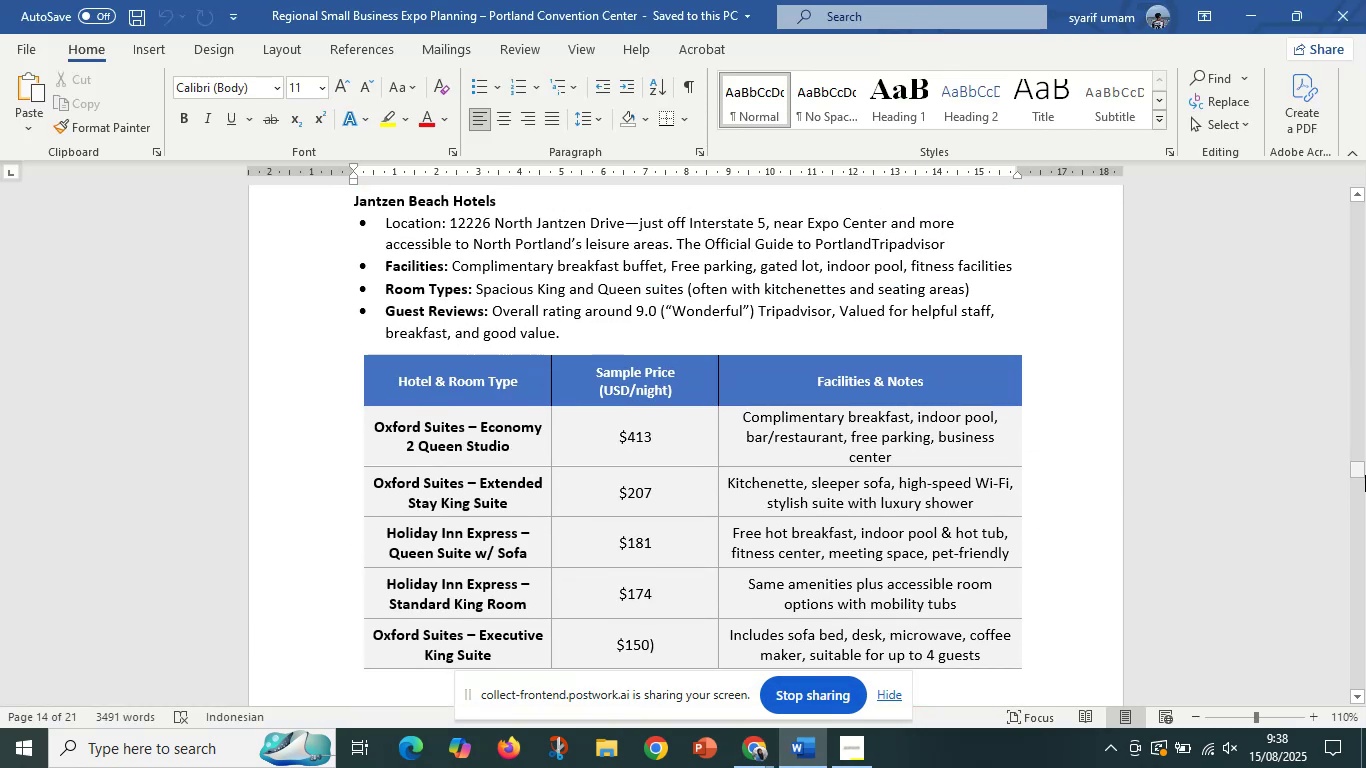 
left_click_drag(start_coordinate=[1358, 473], to_coordinate=[1354, 0])
 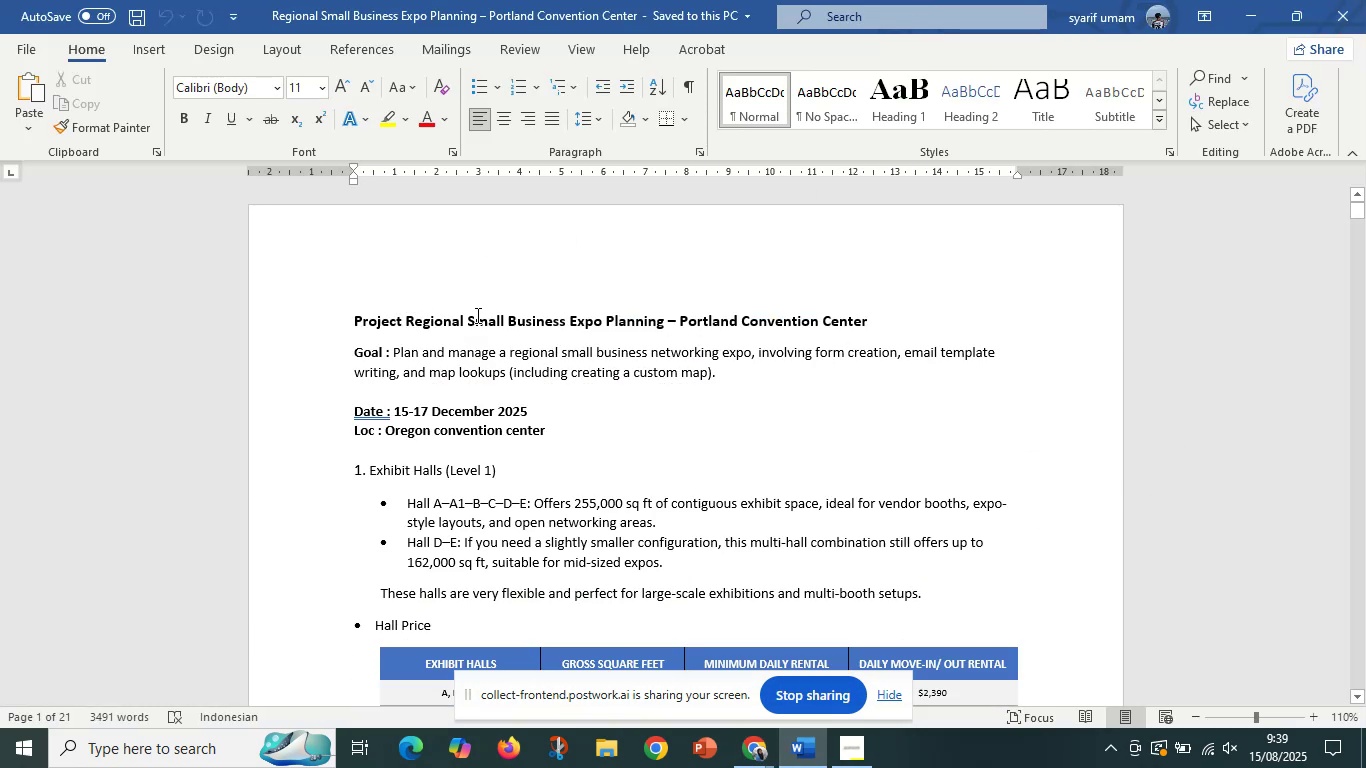 
left_click_drag(start_coordinate=[468, 321], to_coordinate=[647, 316])
 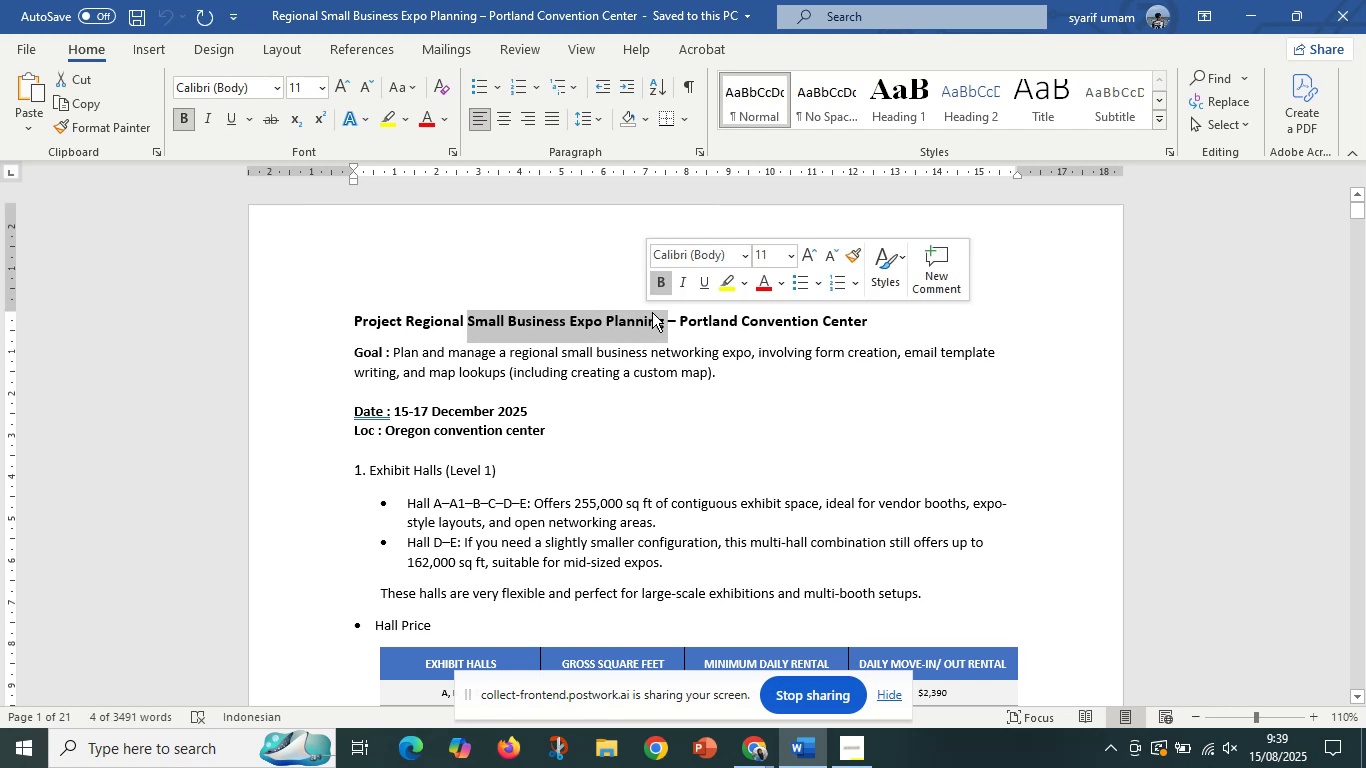 
key(Control+C)
 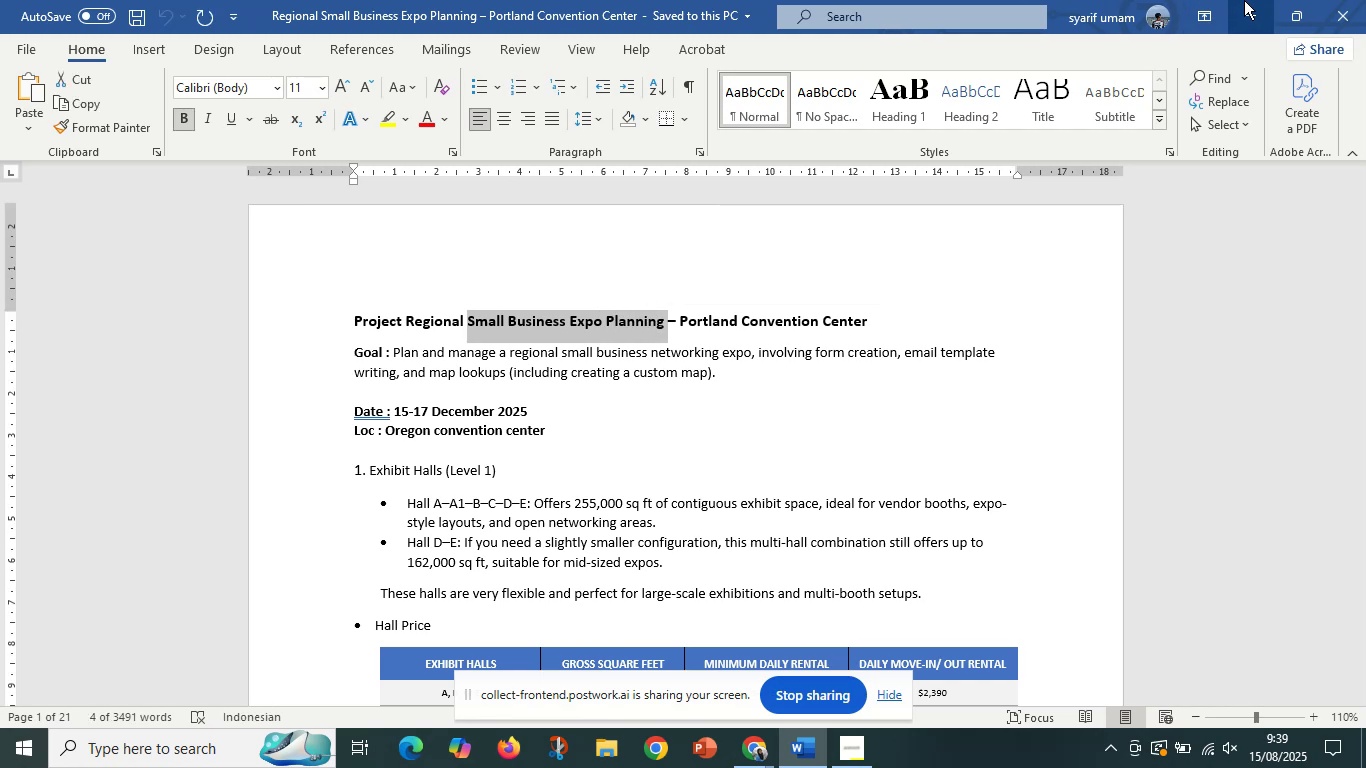 
left_click([1247, 0])
 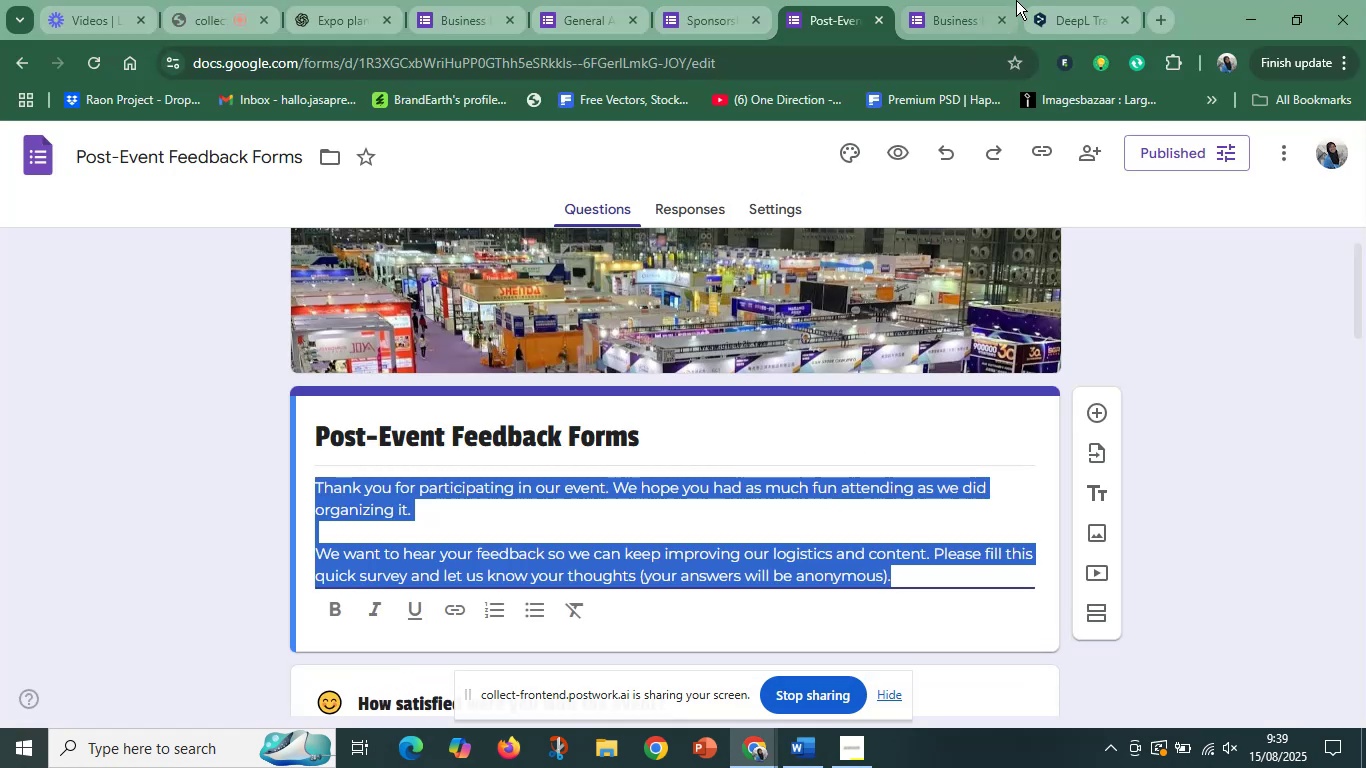 
left_click([1067, 0])
 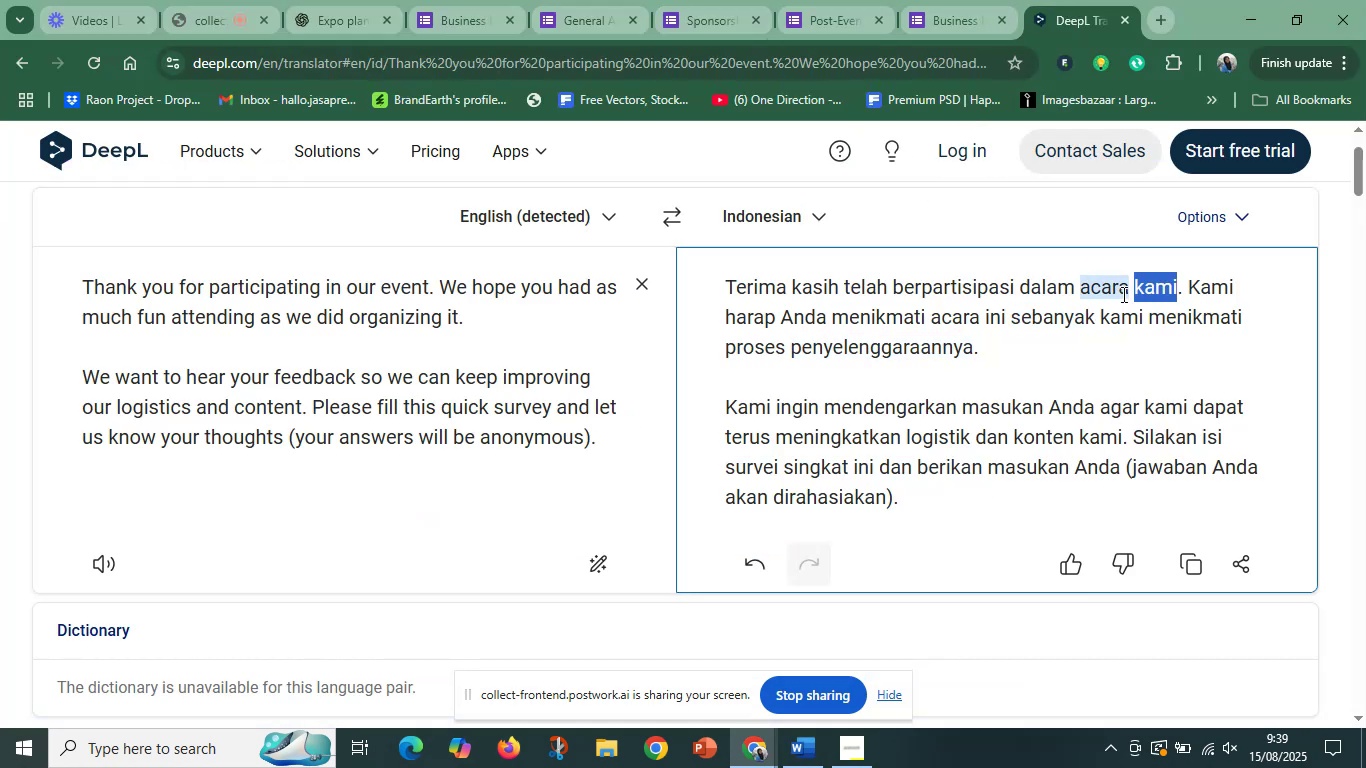 
key(Control+V)
 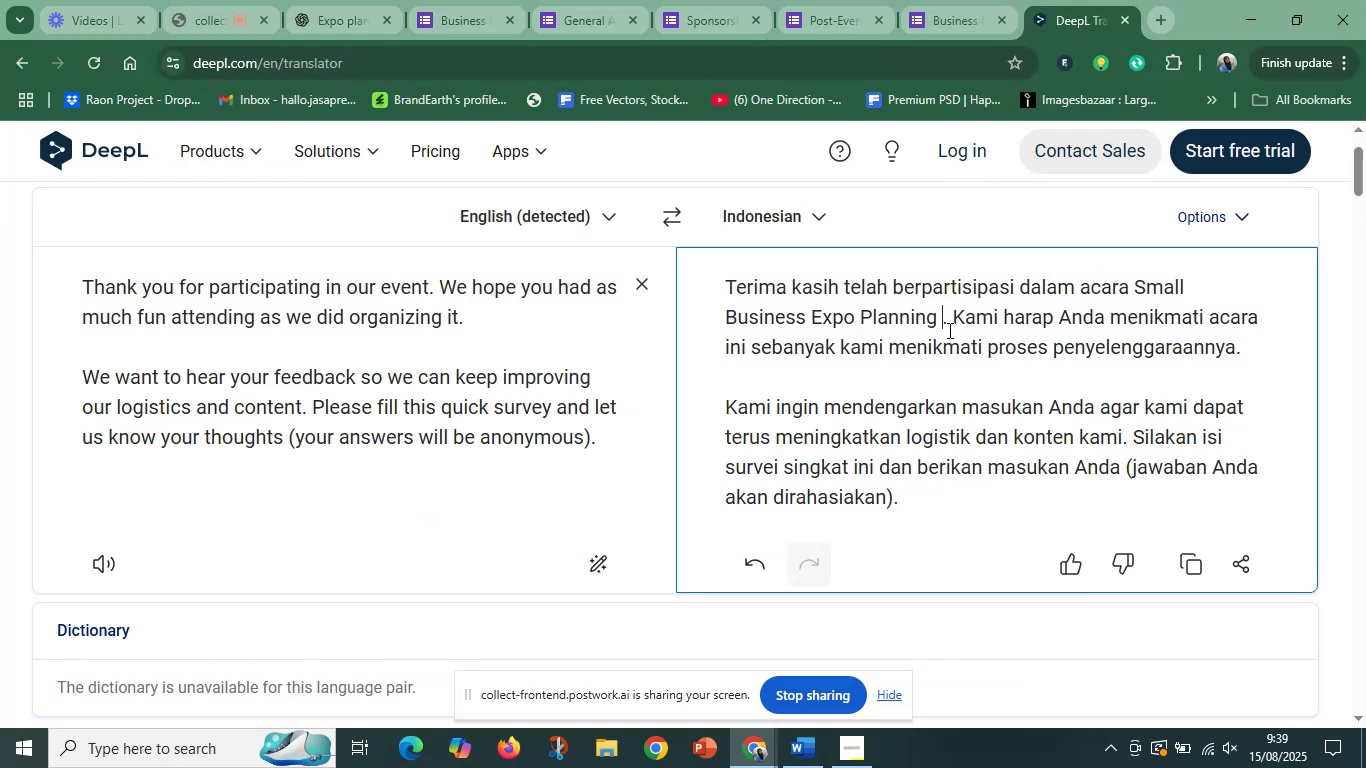 
key(Backspace)
 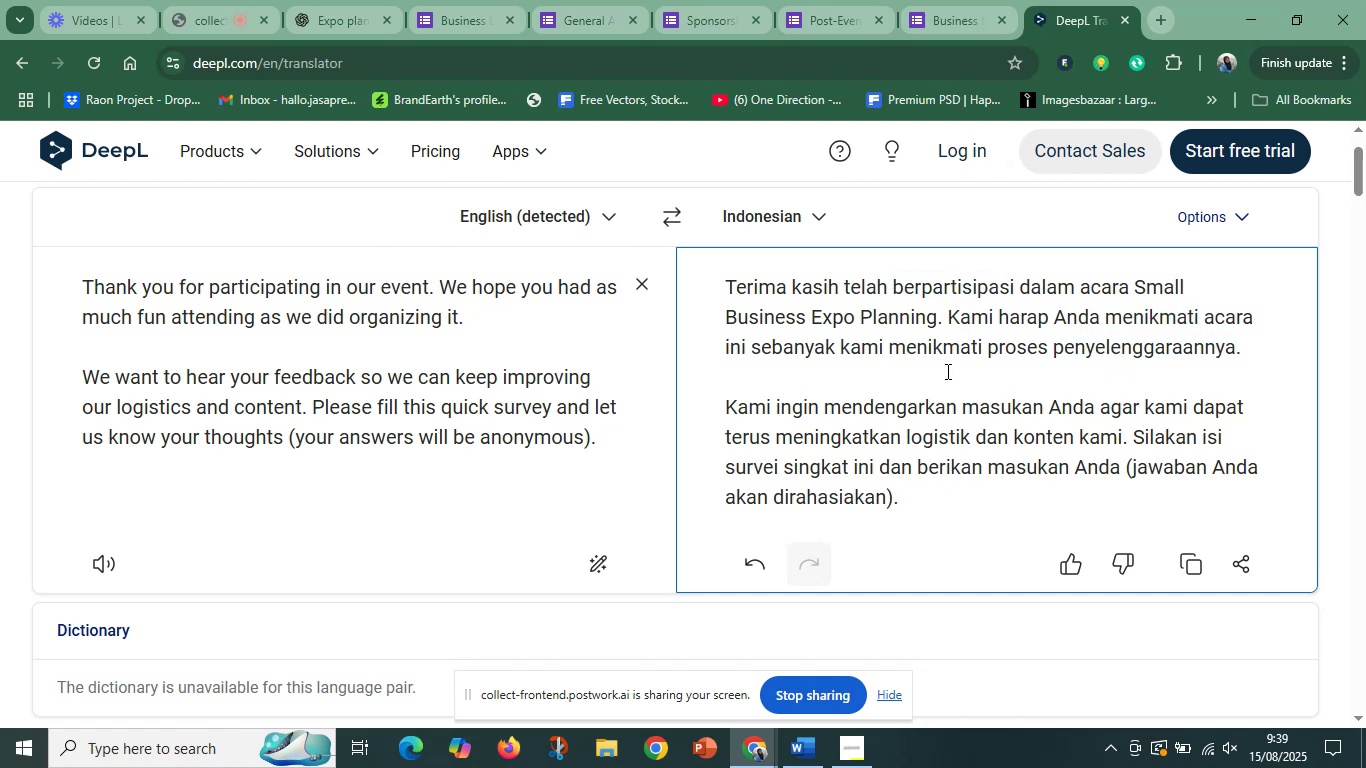 
wait(5.61)
 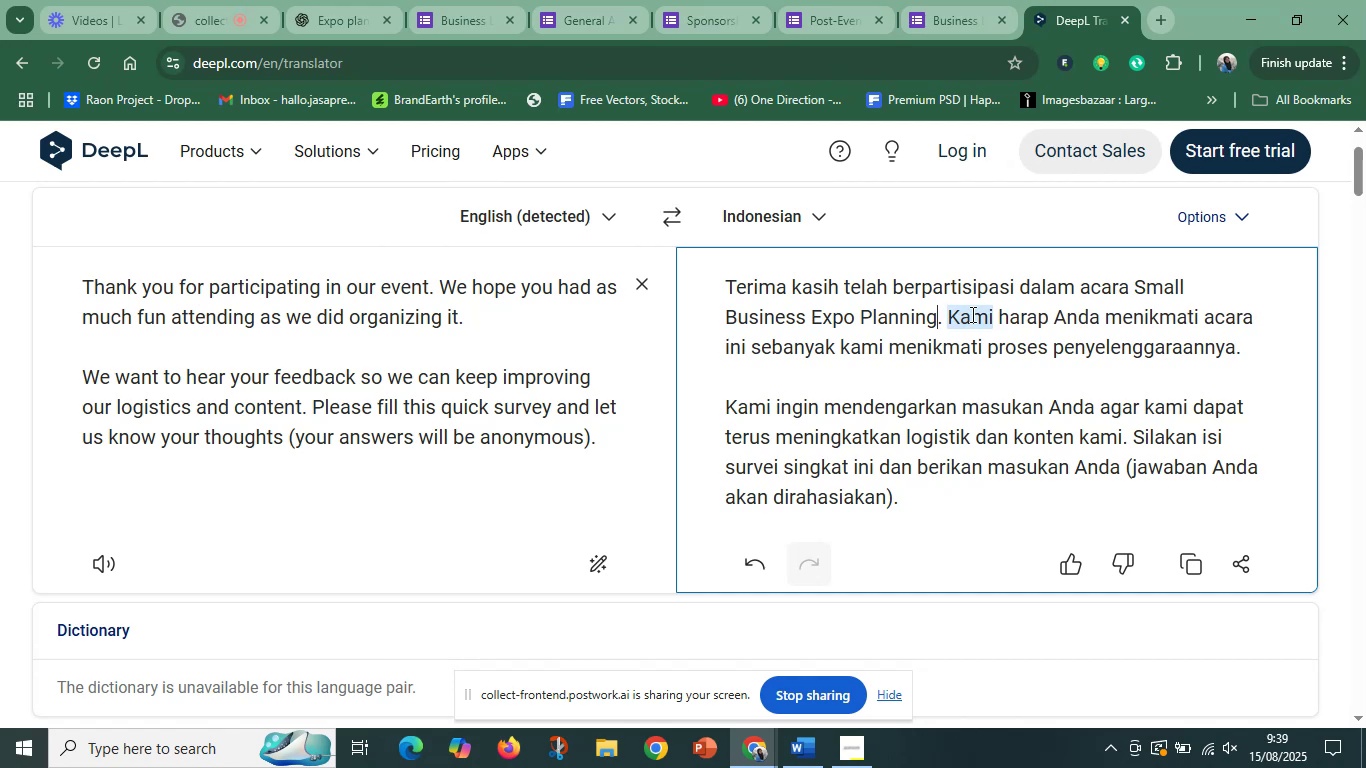 
type( yang diselenggarakan di )
 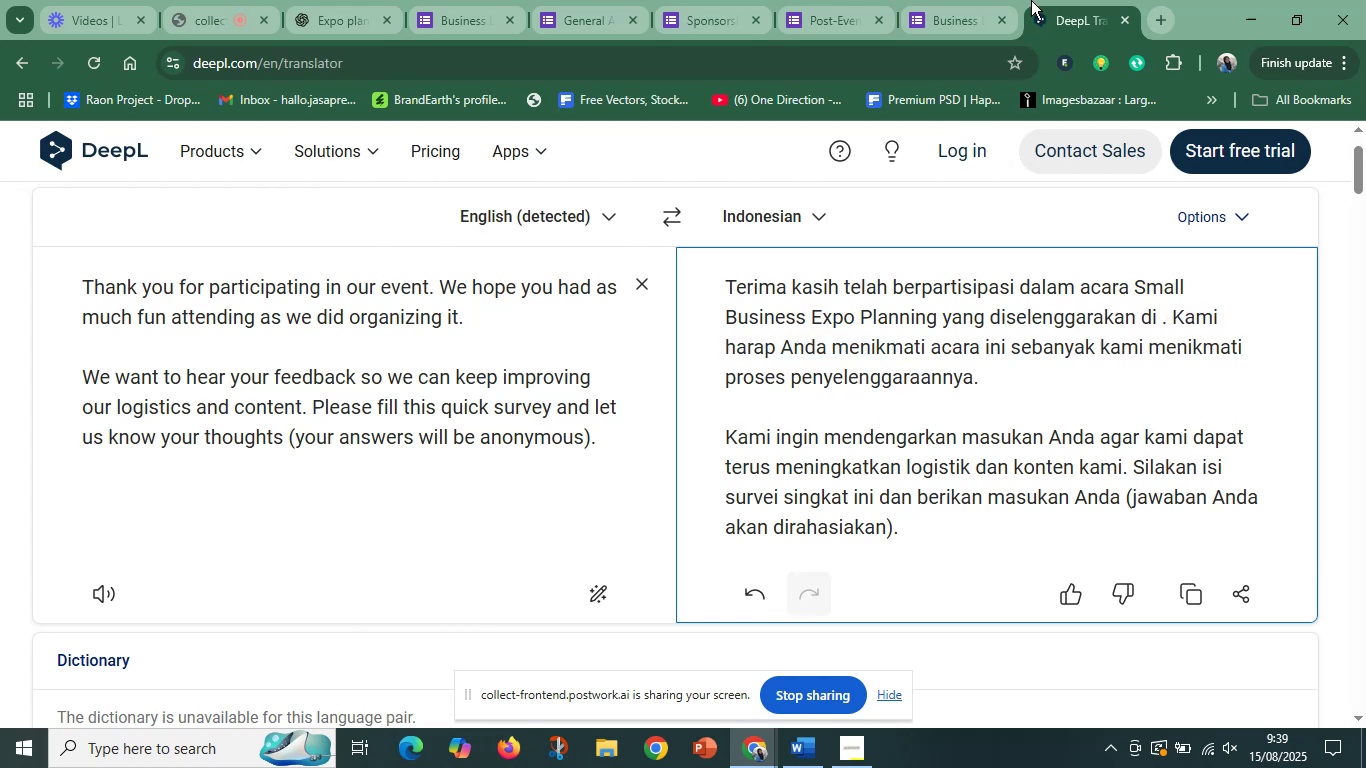 
left_click([942, 0])
 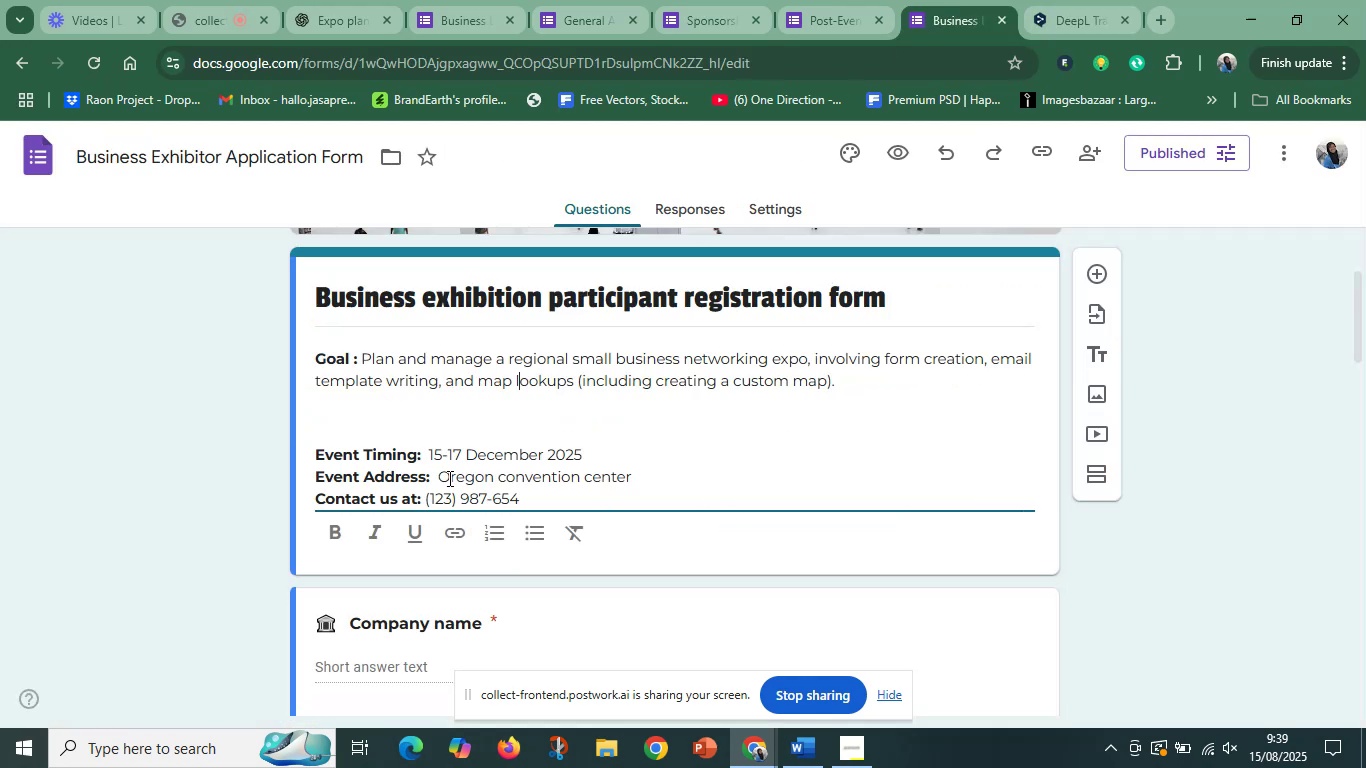 
left_click_drag(start_coordinate=[440, 481], to_coordinate=[678, 477])
 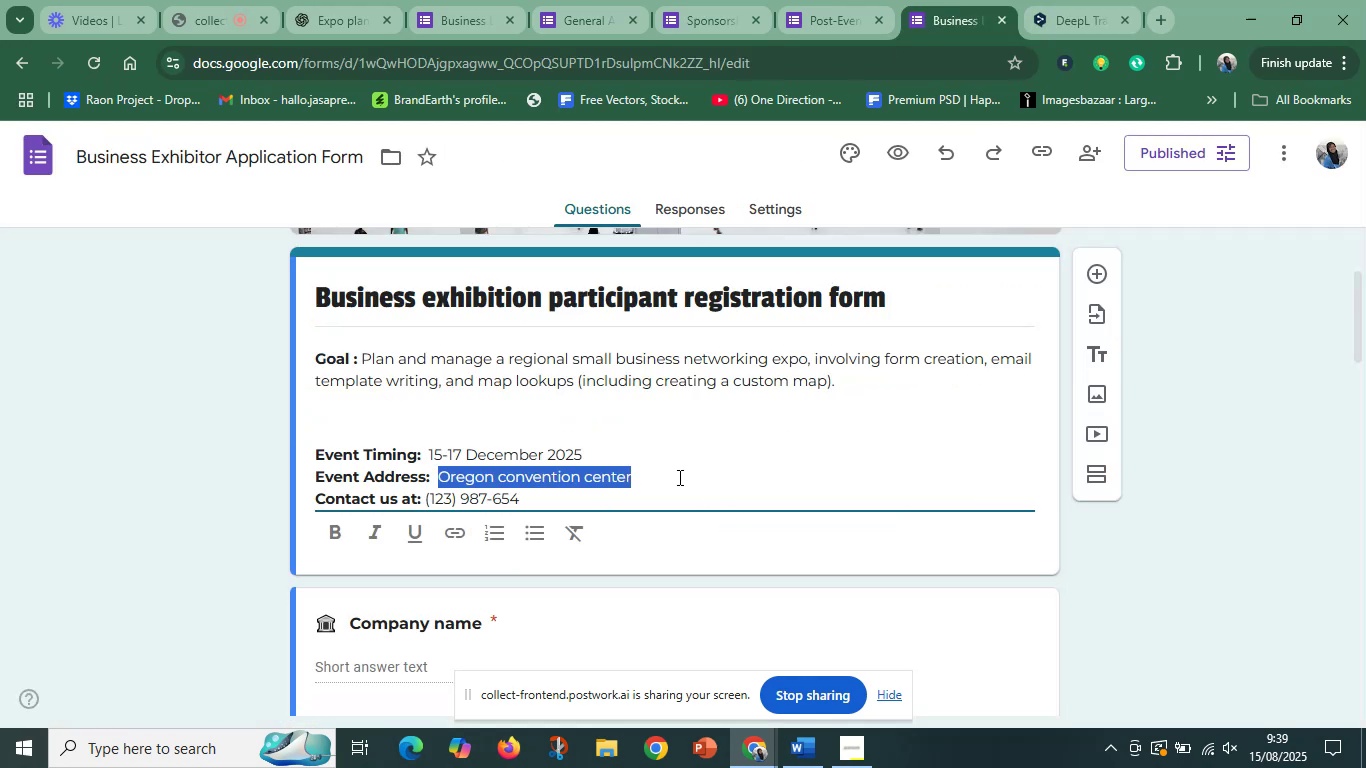 
key(Control+C)
 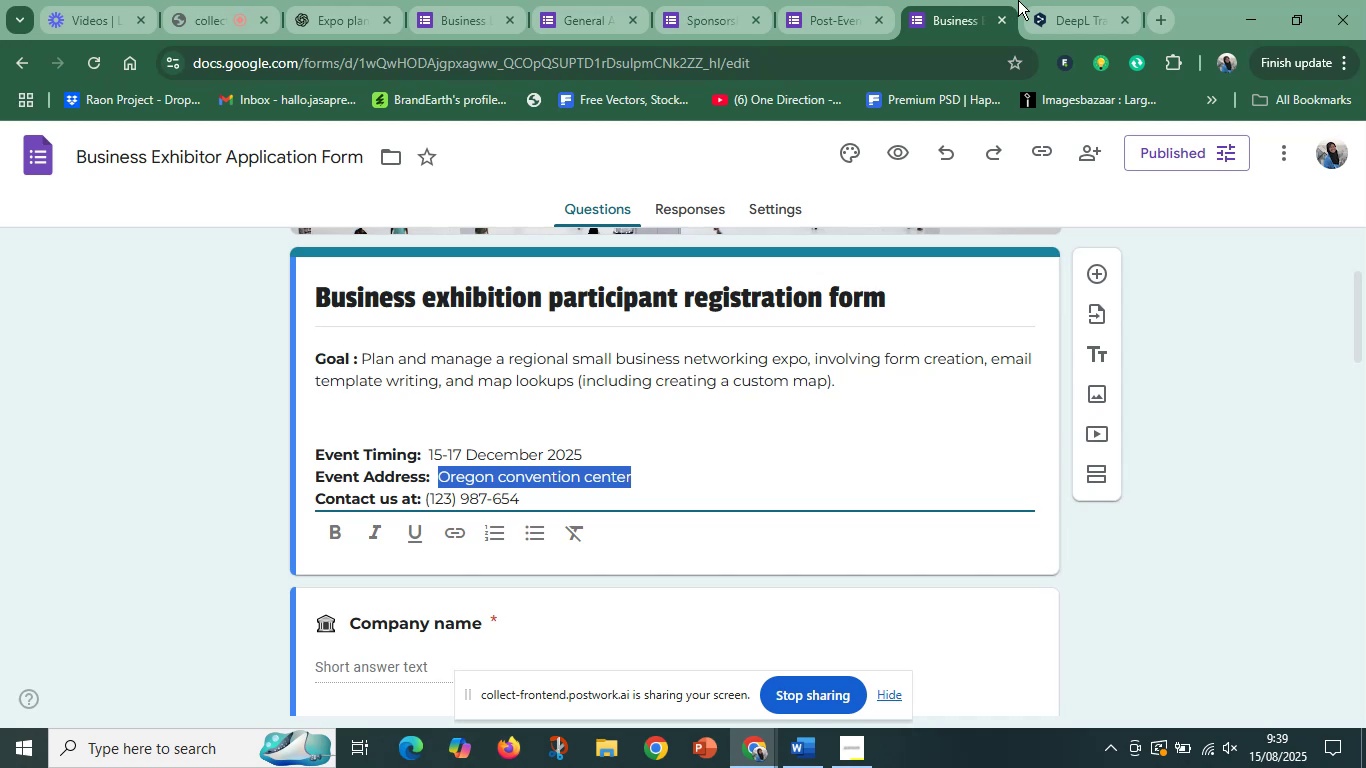 
left_click([1029, 0])
 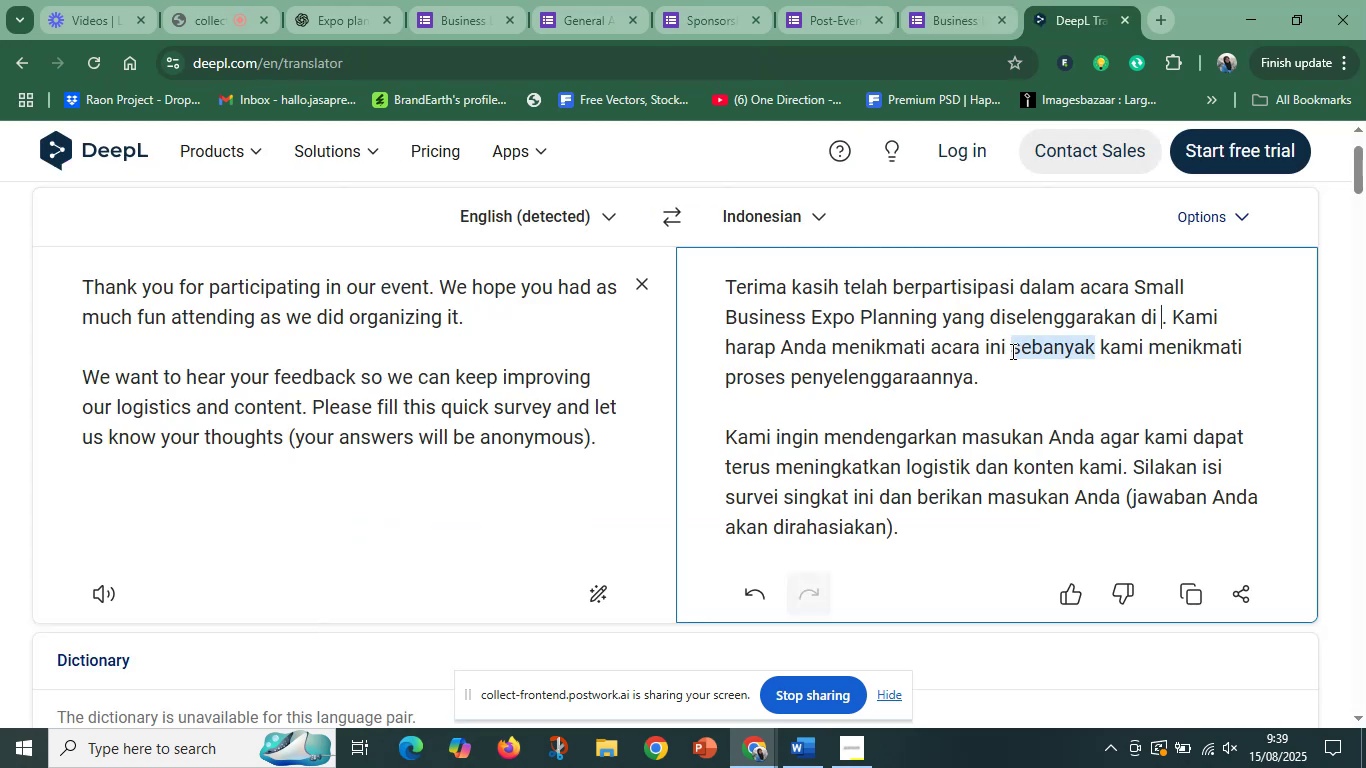 
key(Control+V)
 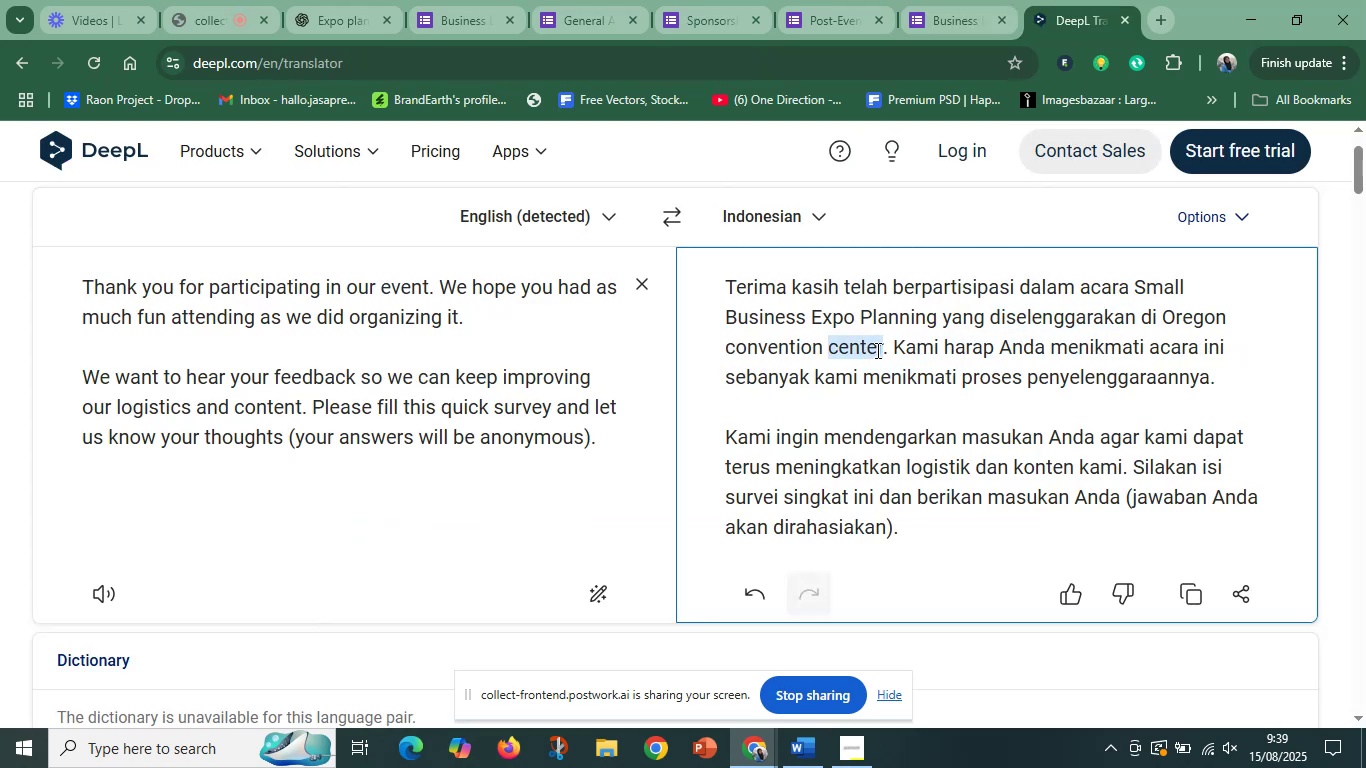 
wait(5.19)
 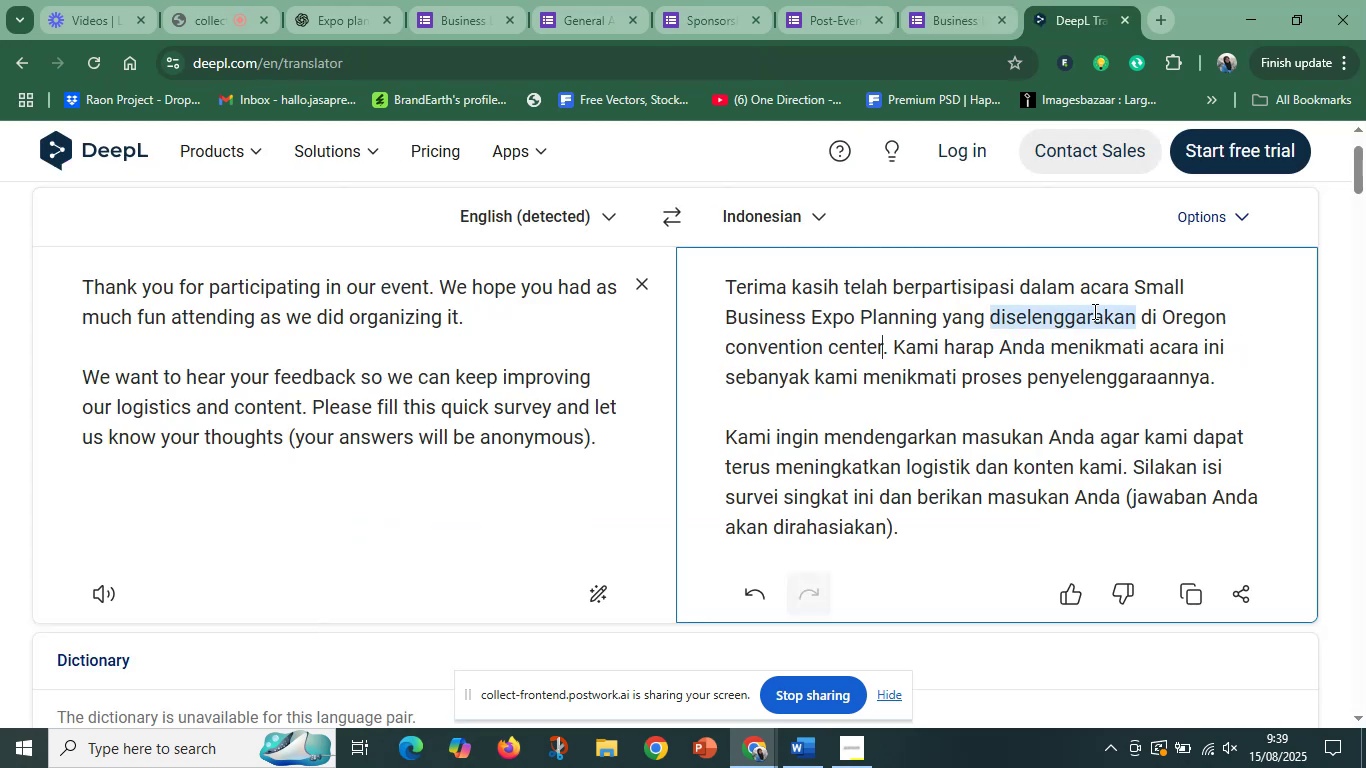 
type(c)
key(Backspace)
type( pada )
 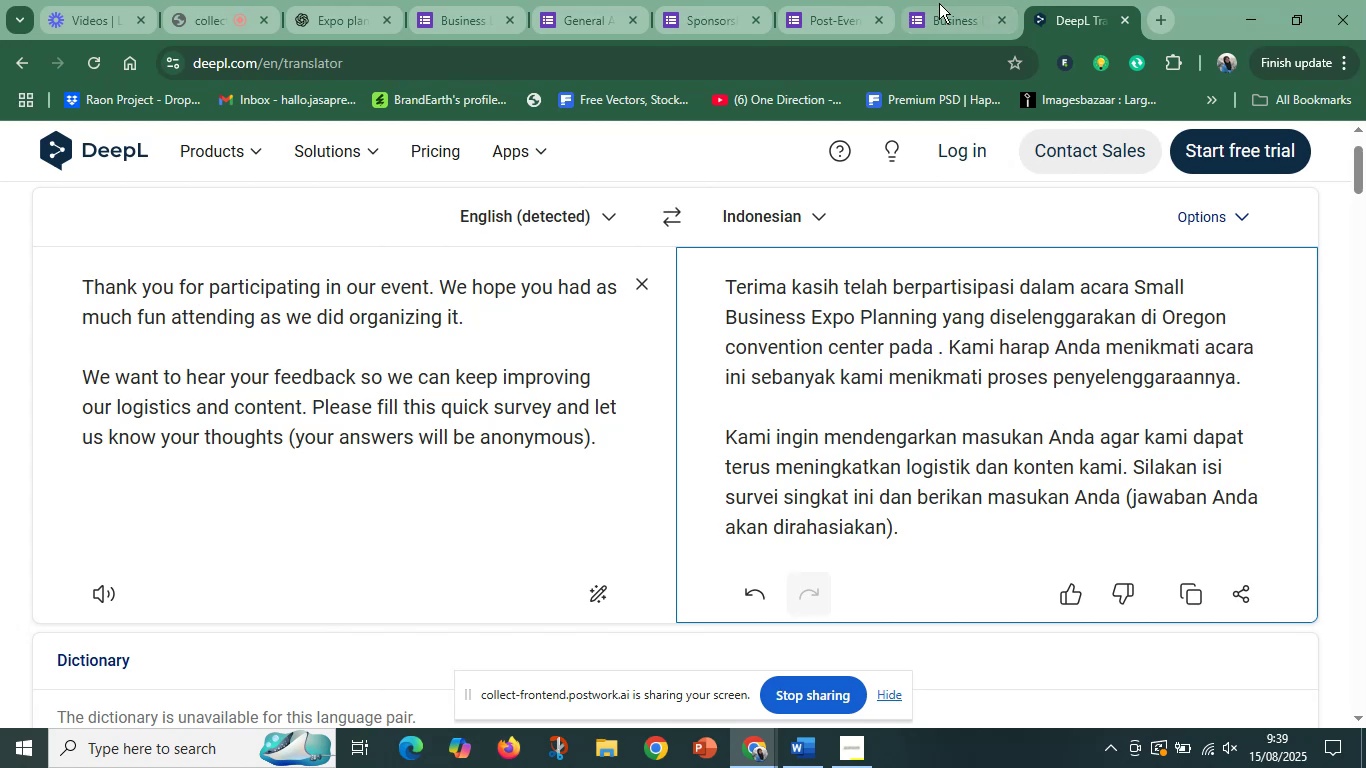 
left_click([941, 3])
 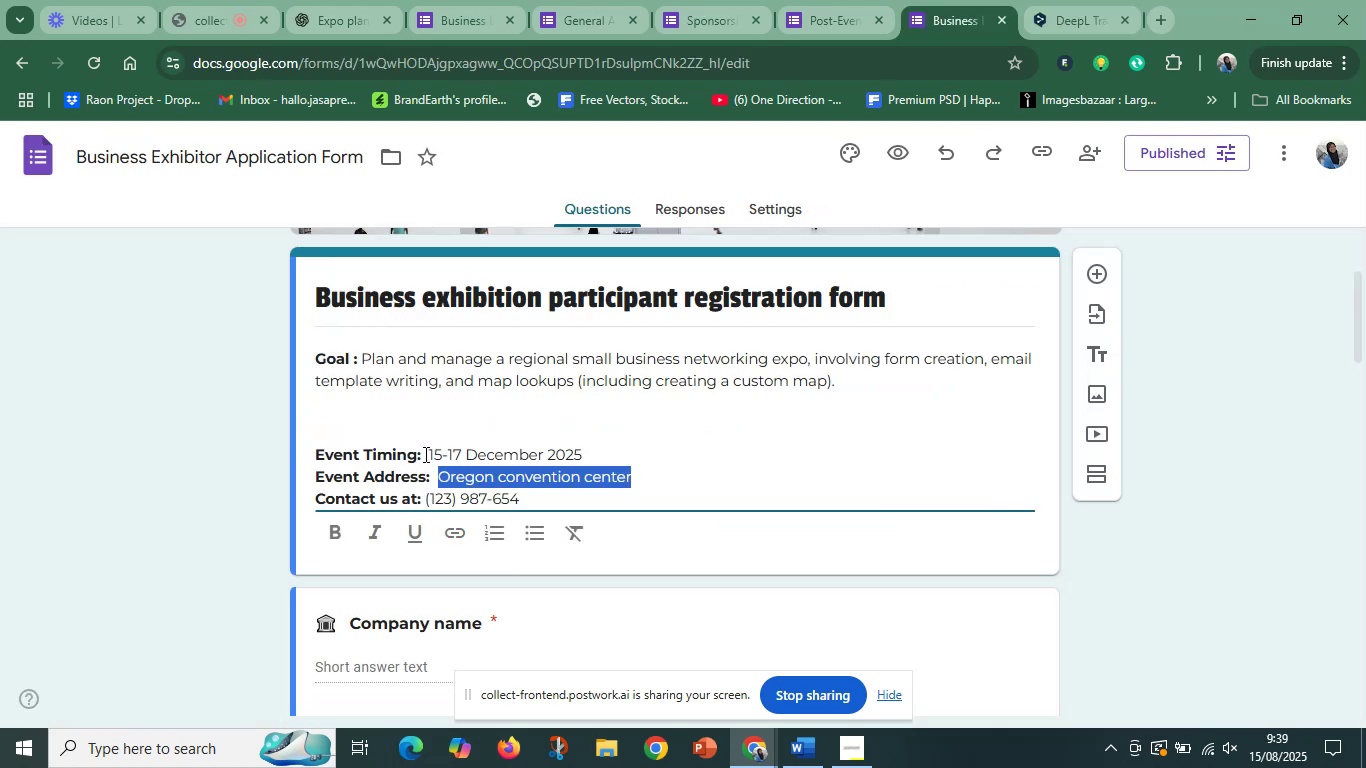 
left_click_drag(start_coordinate=[427, 453], to_coordinate=[657, 451])
 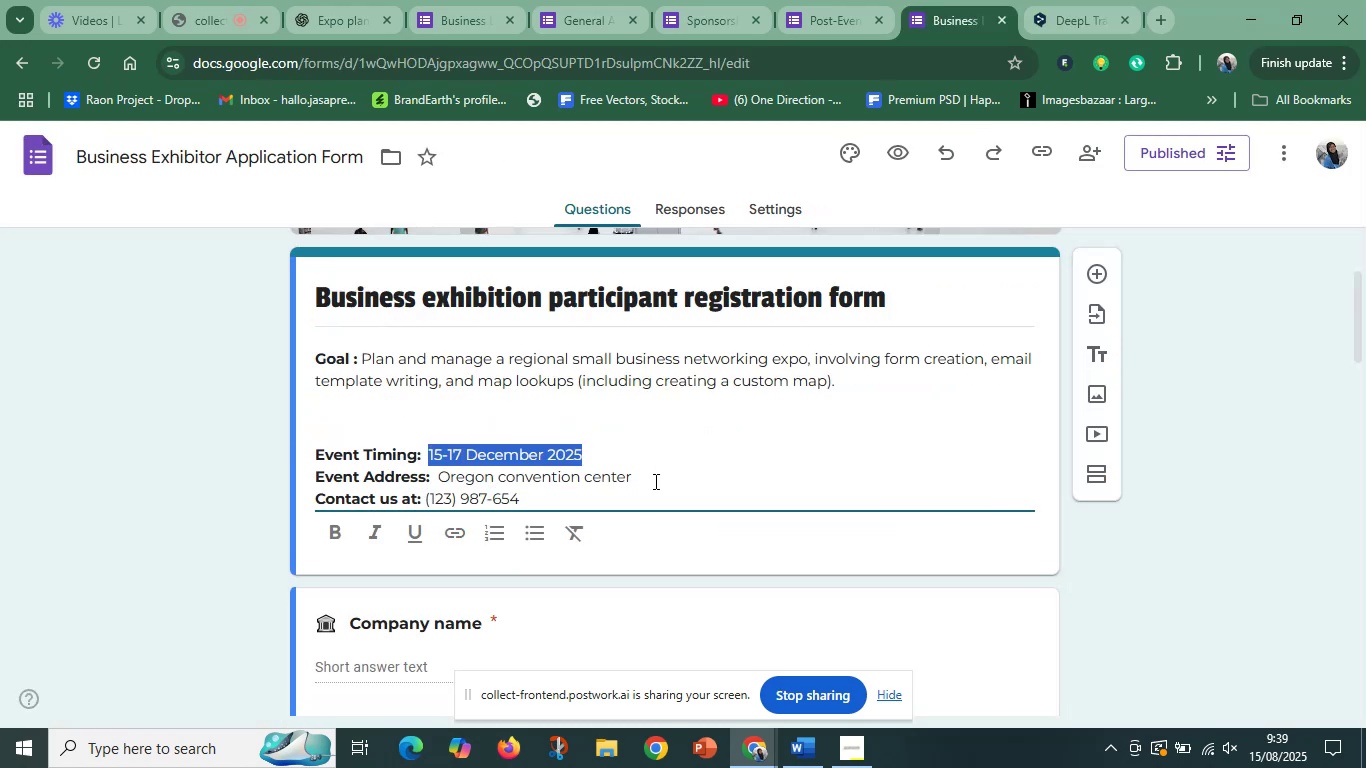 
key(Control+C)
 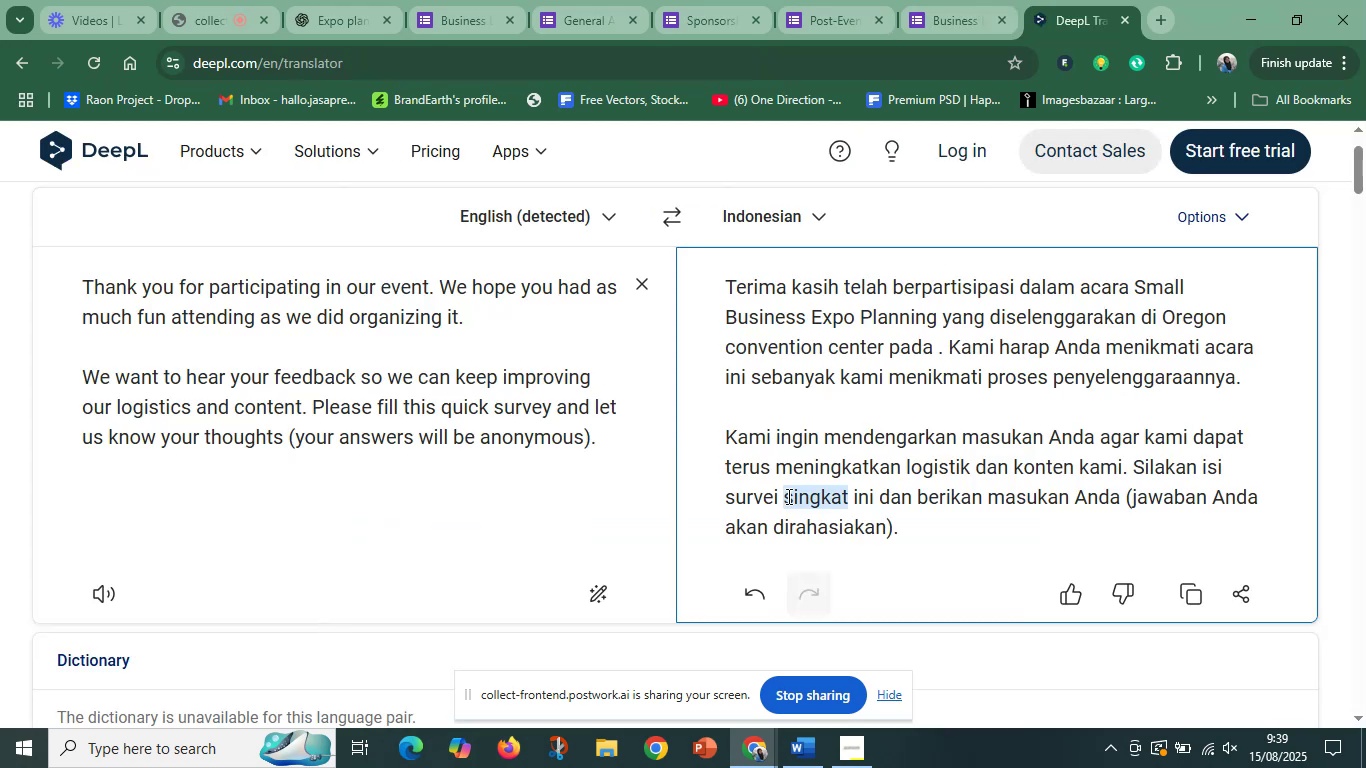 
key(Control+V)
 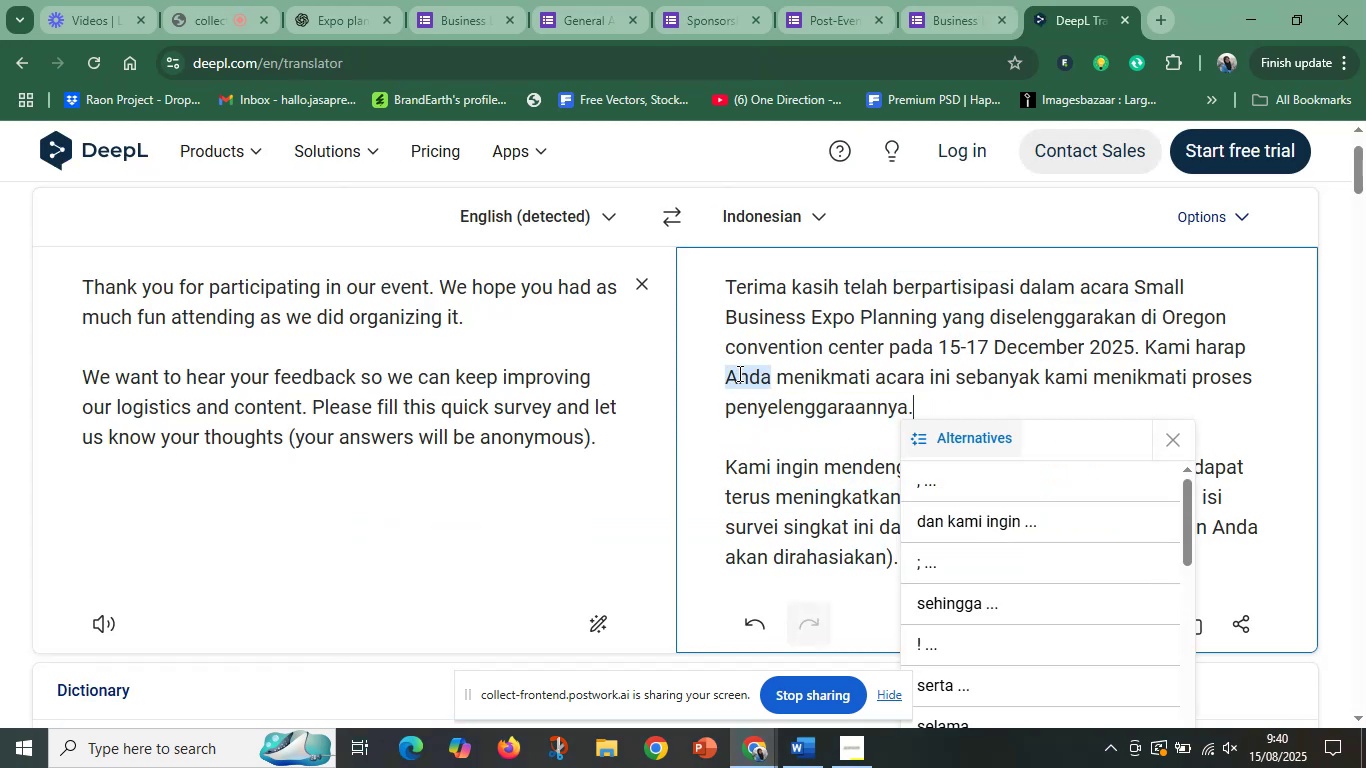 
wait(6.71)
 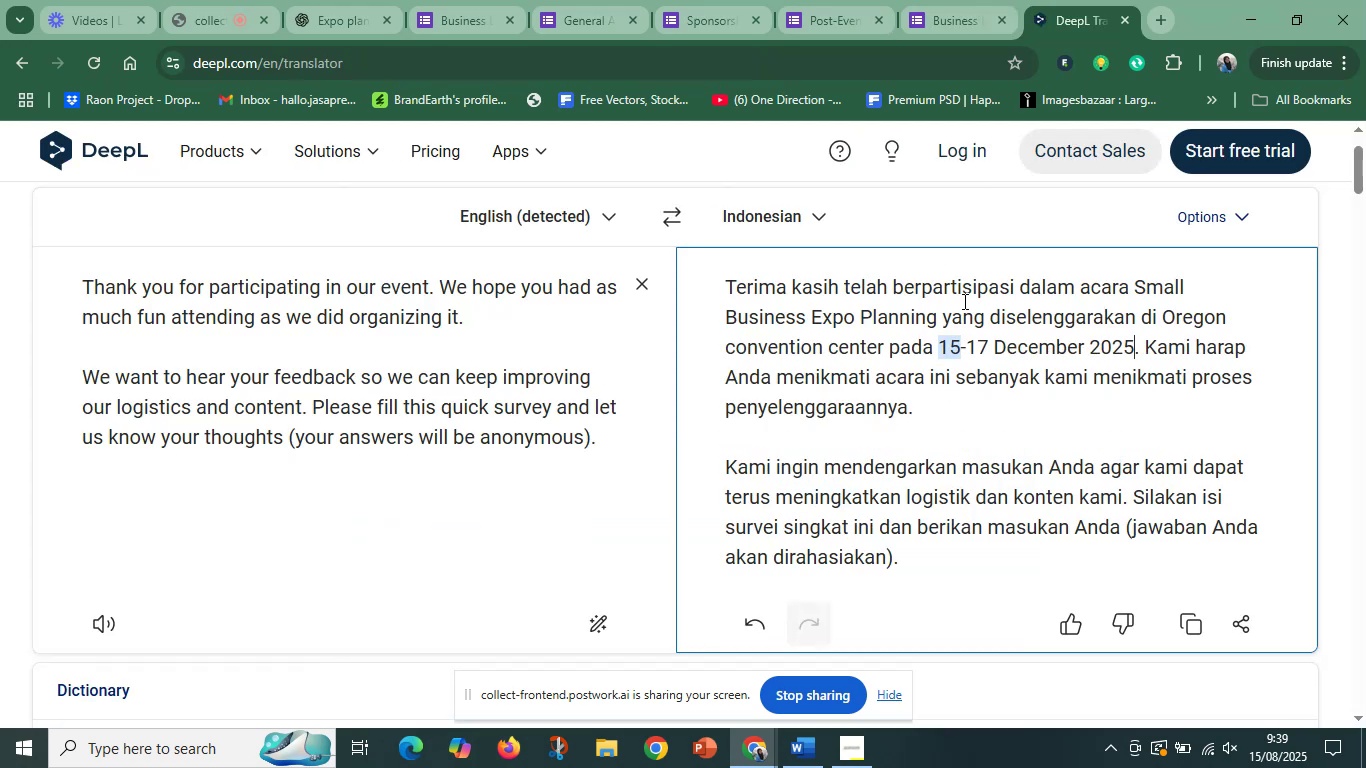 
left_click([282, 390])
 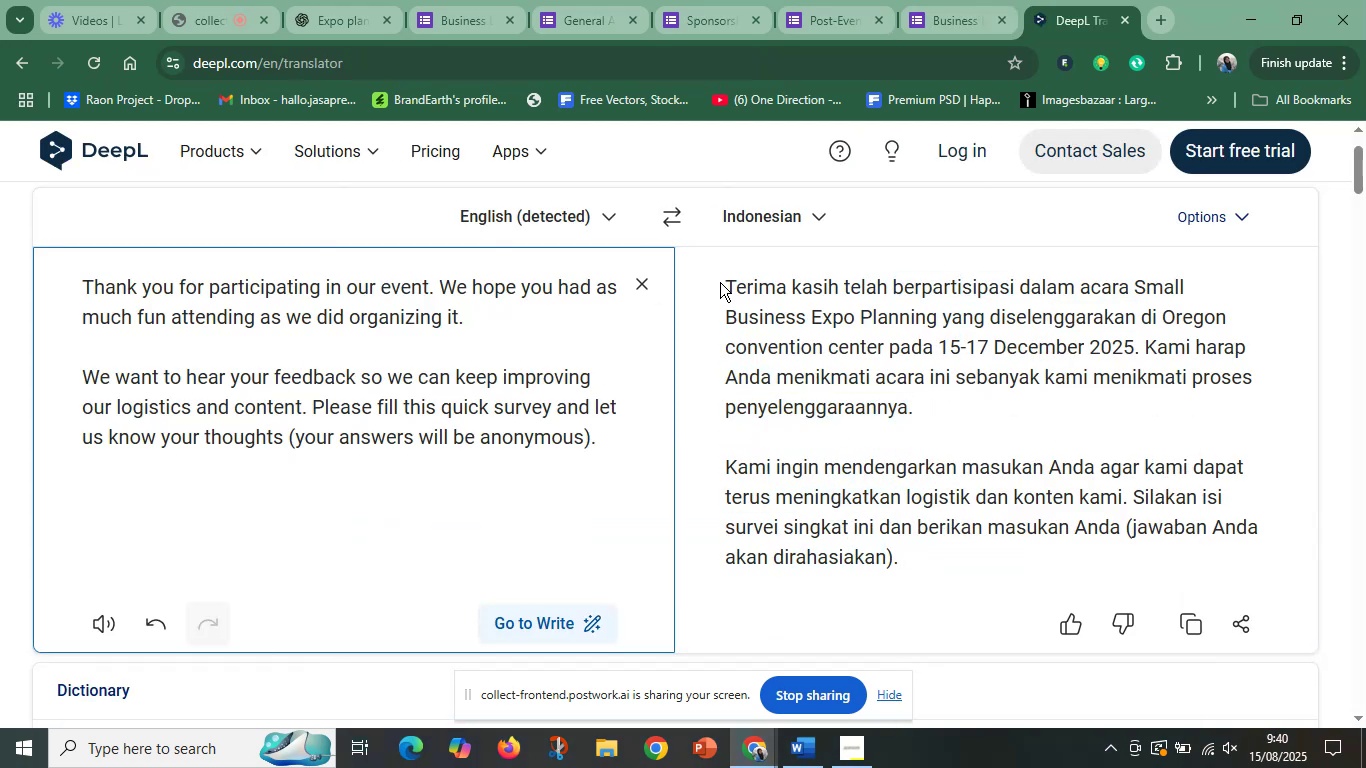 
left_click_drag(start_coordinate=[727, 282], to_coordinate=[943, 557])
 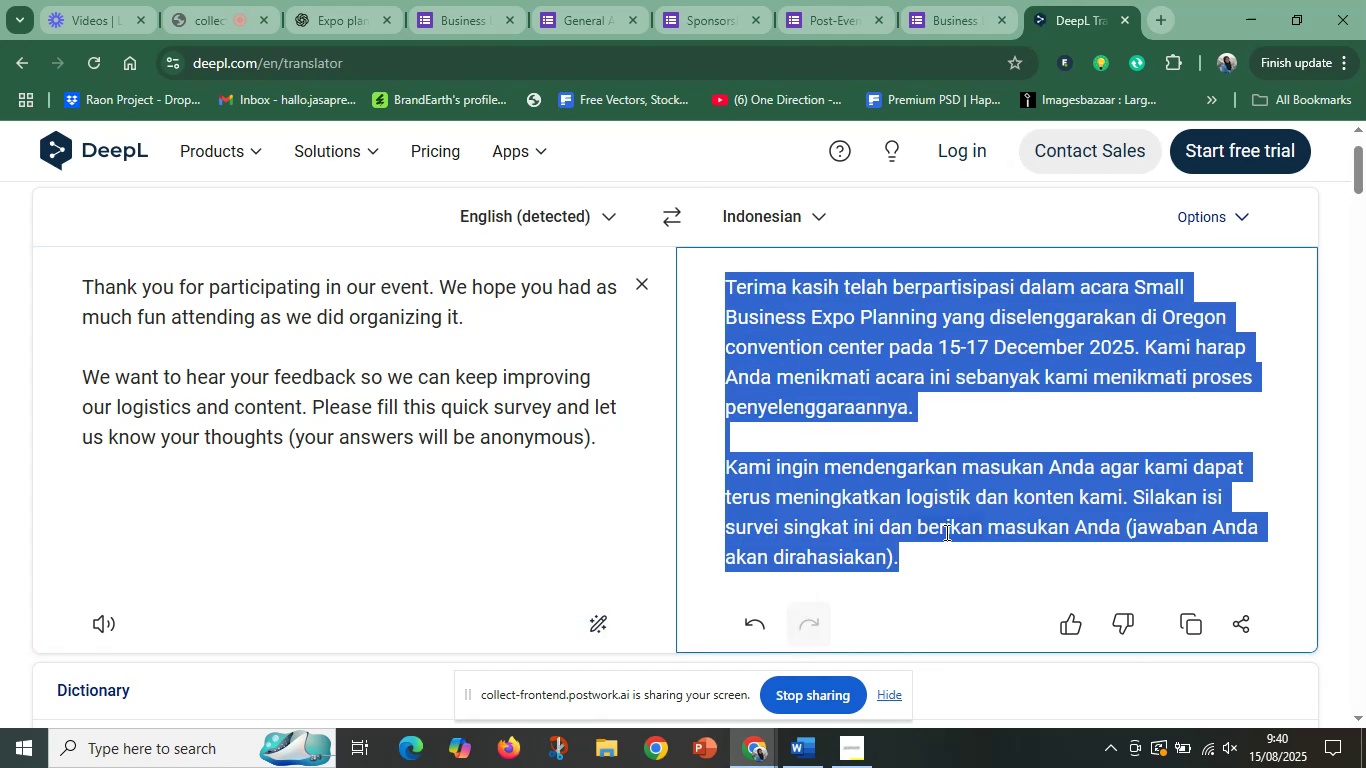 
key(Control+C)
 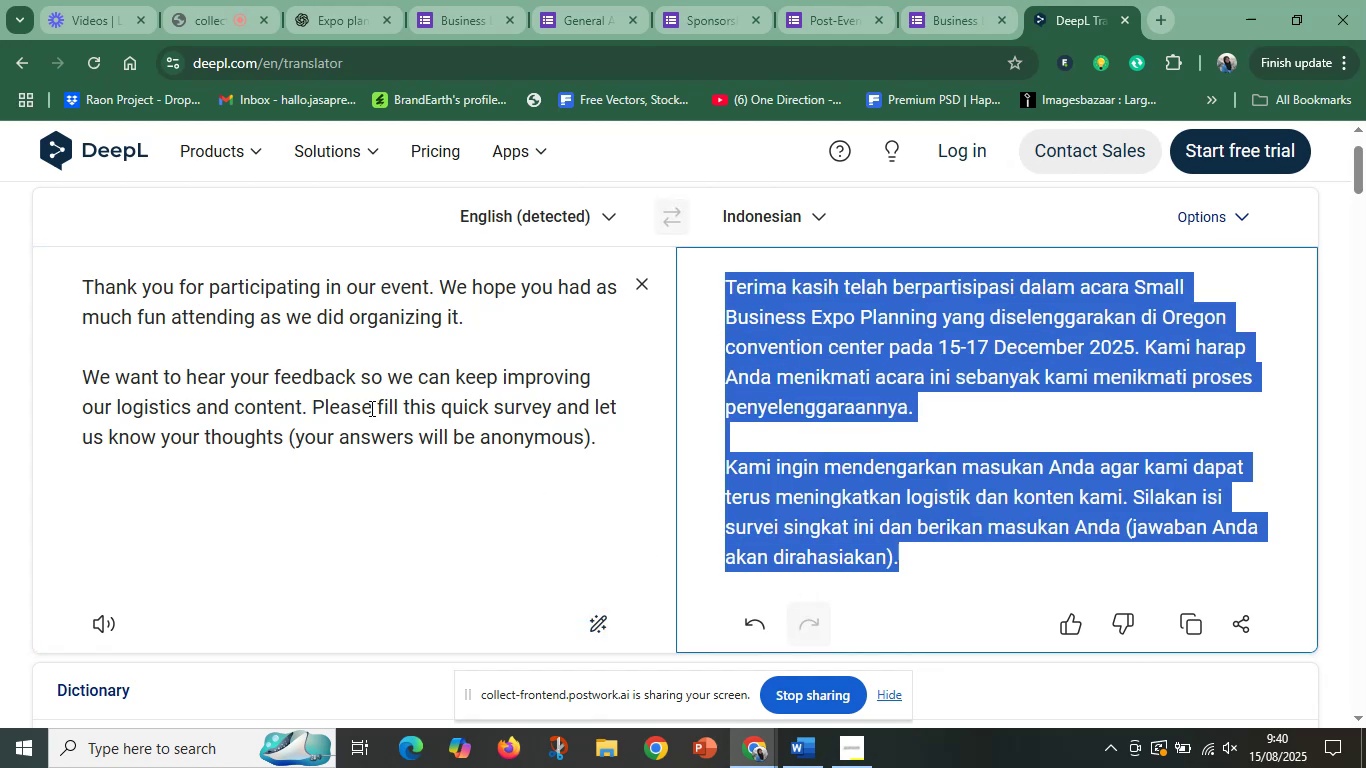 
left_click([370, 408])
 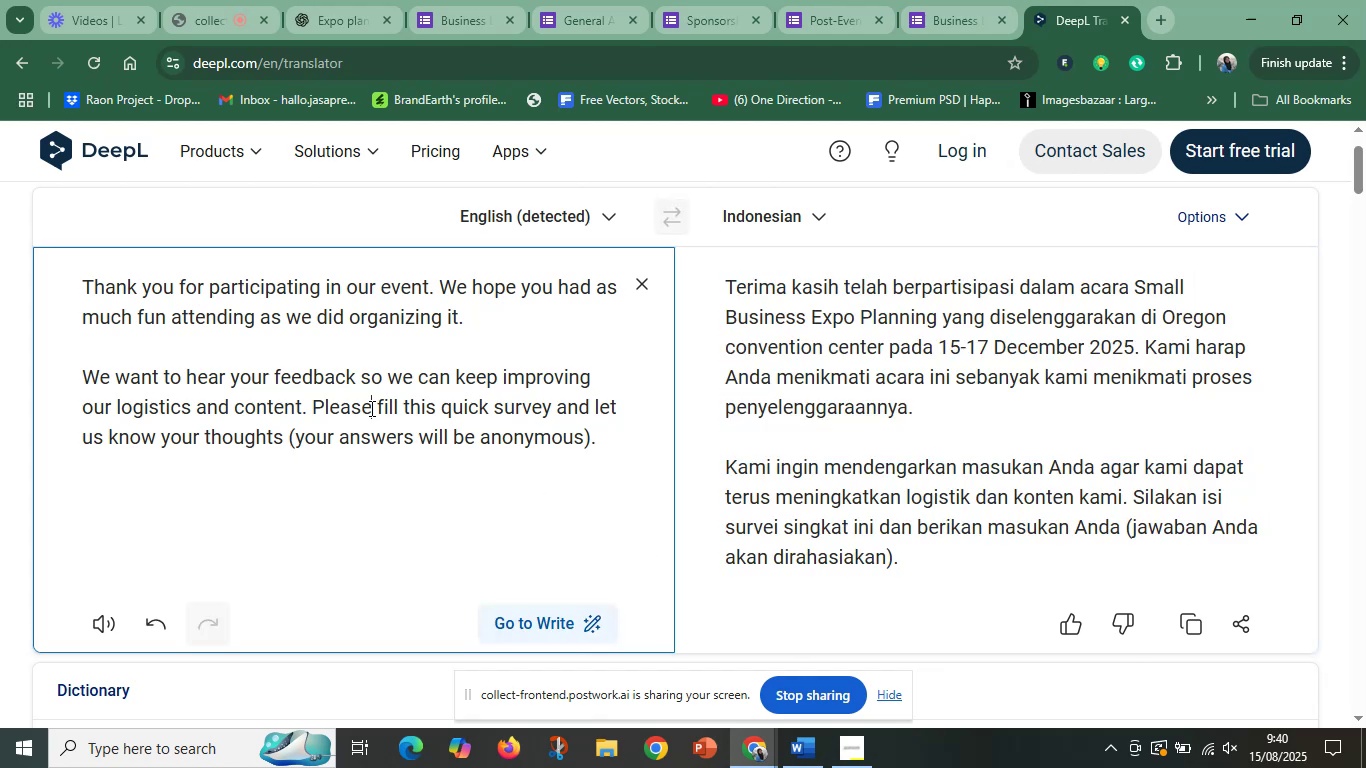 
key(Control+A)
 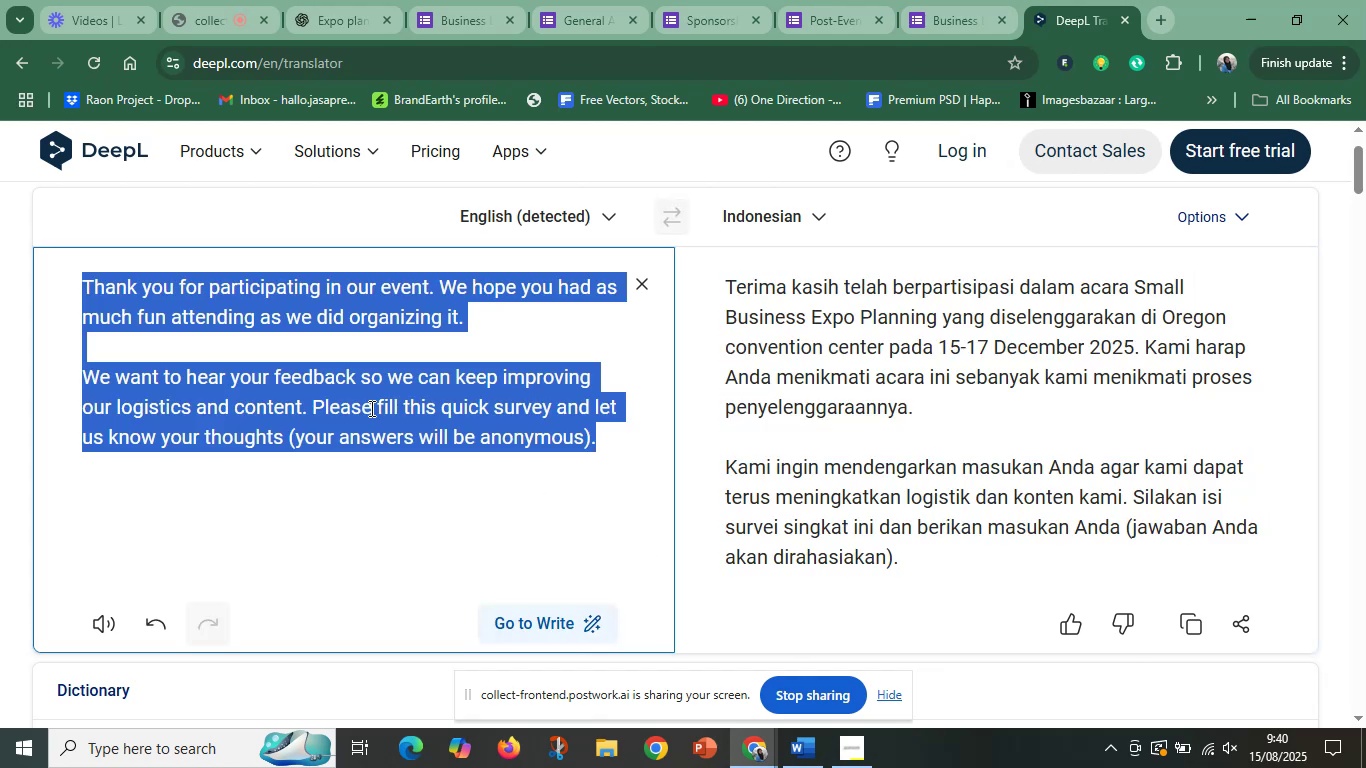 
key(Control+V)
 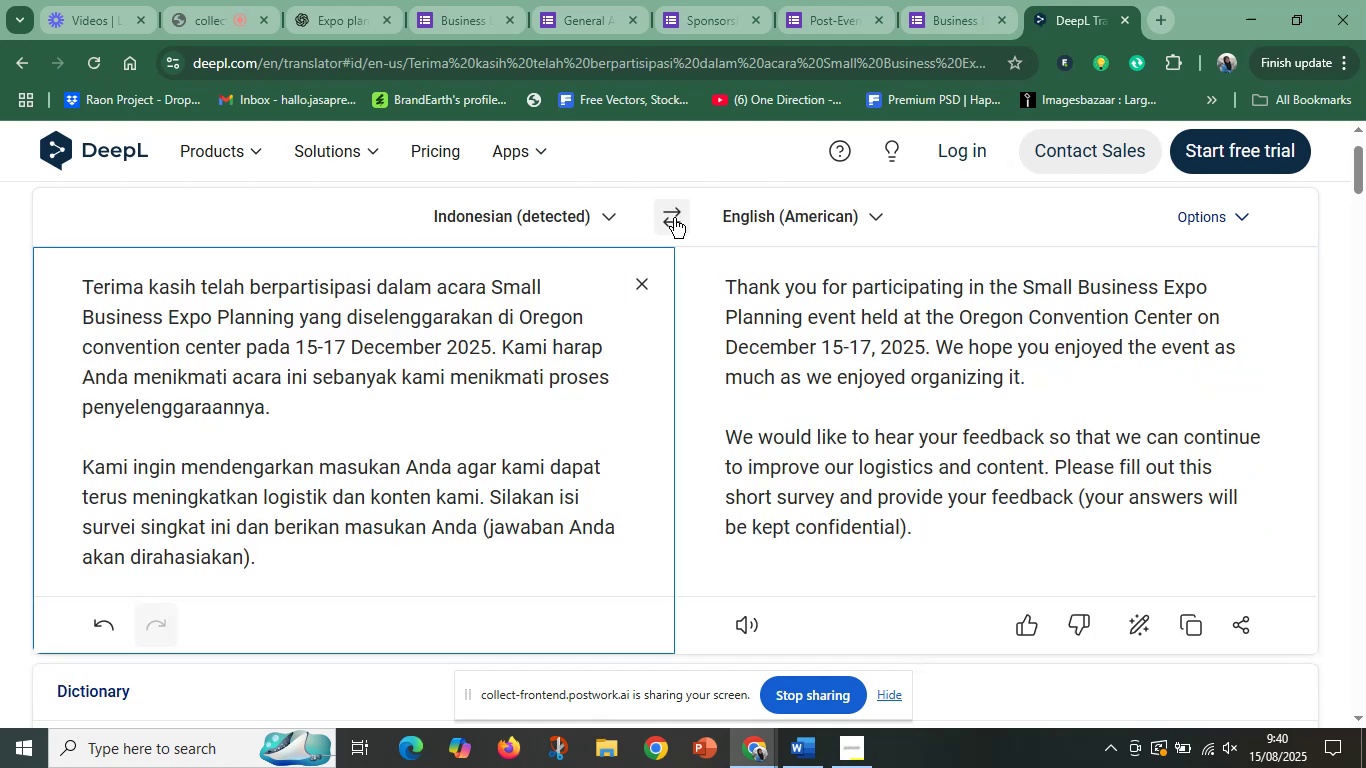 
left_click([674, 218])
 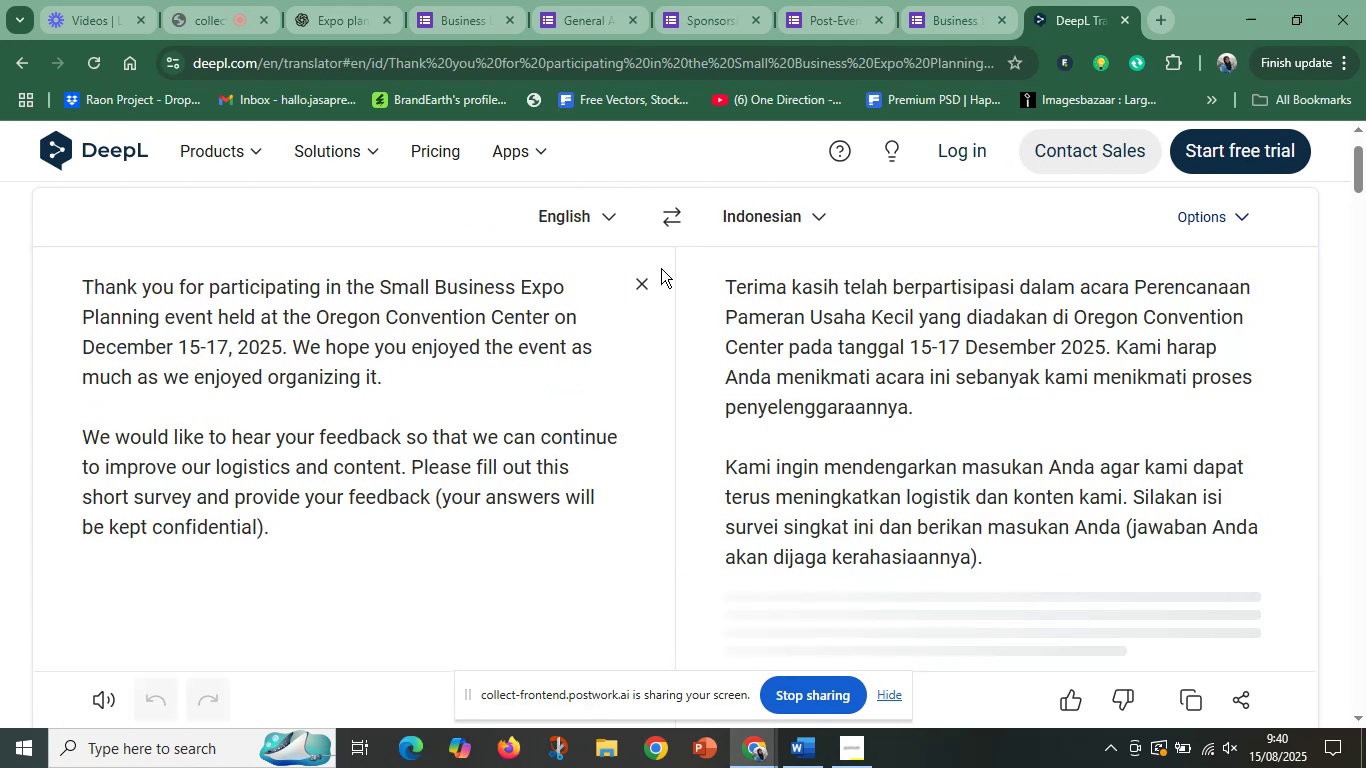 
left_click([674, 211])
 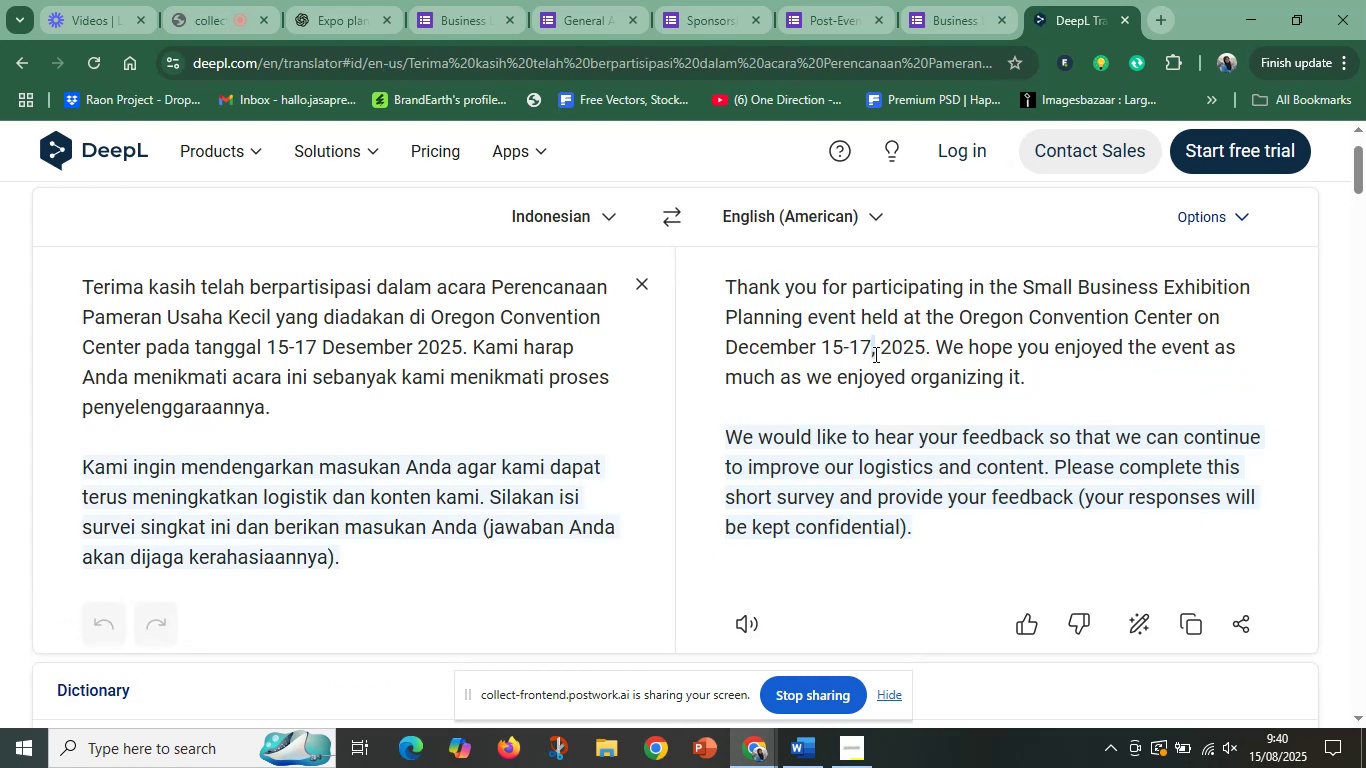 
wait(6.6)
 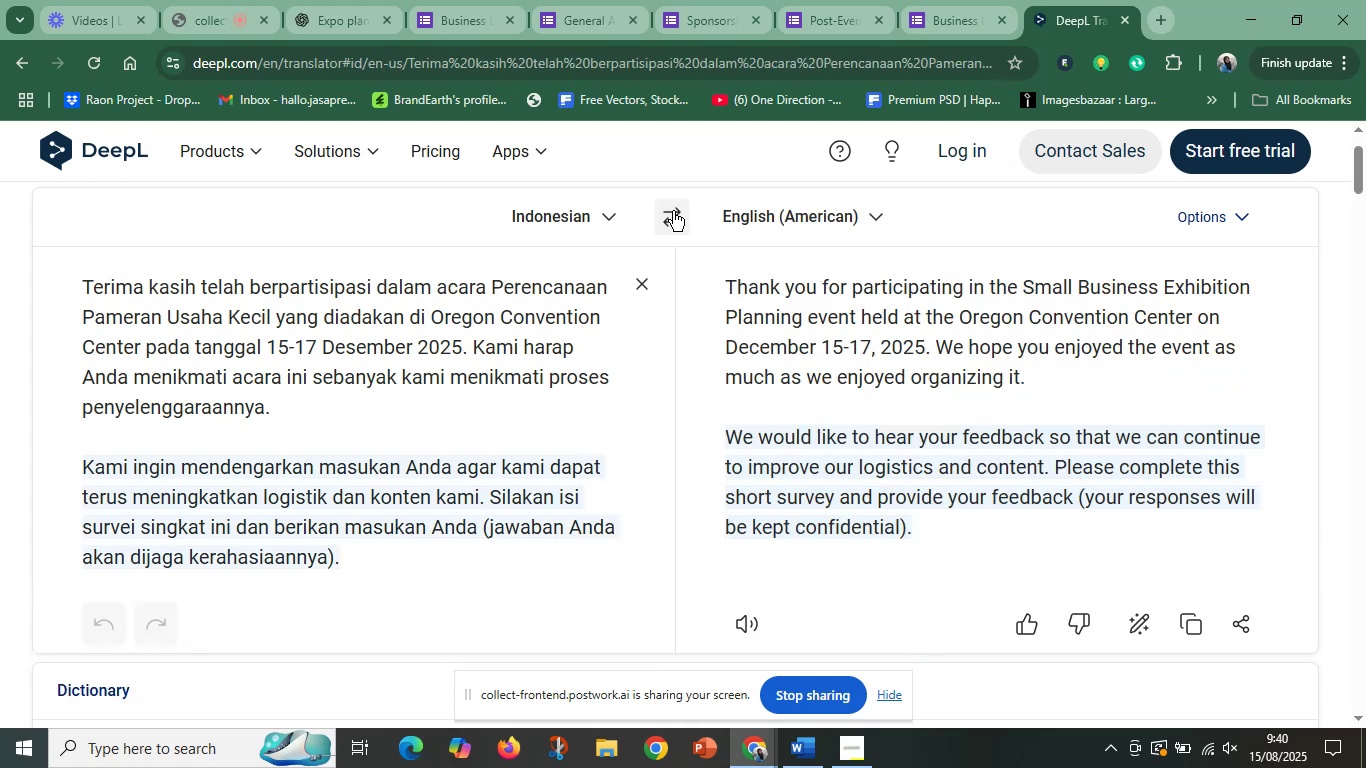 
left_click([878, 347])
 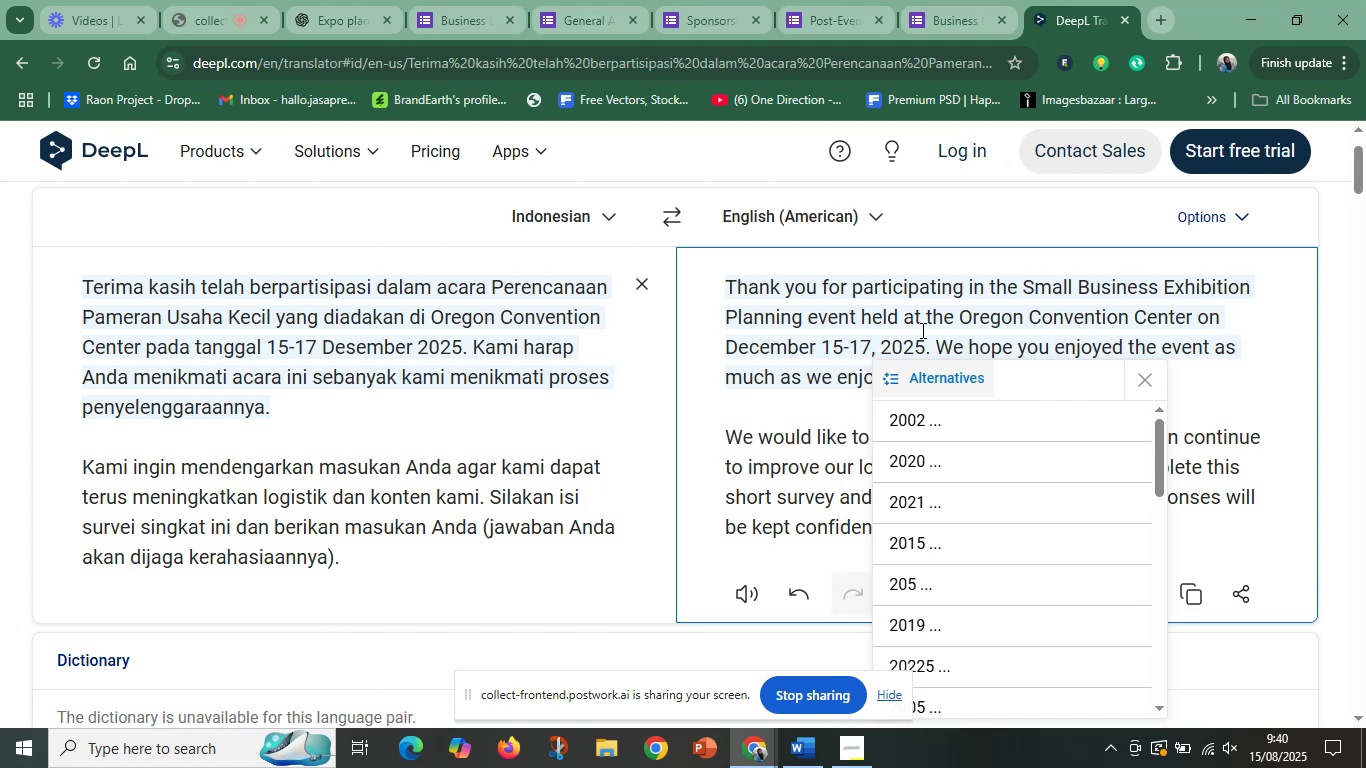 
wait(5.24)
 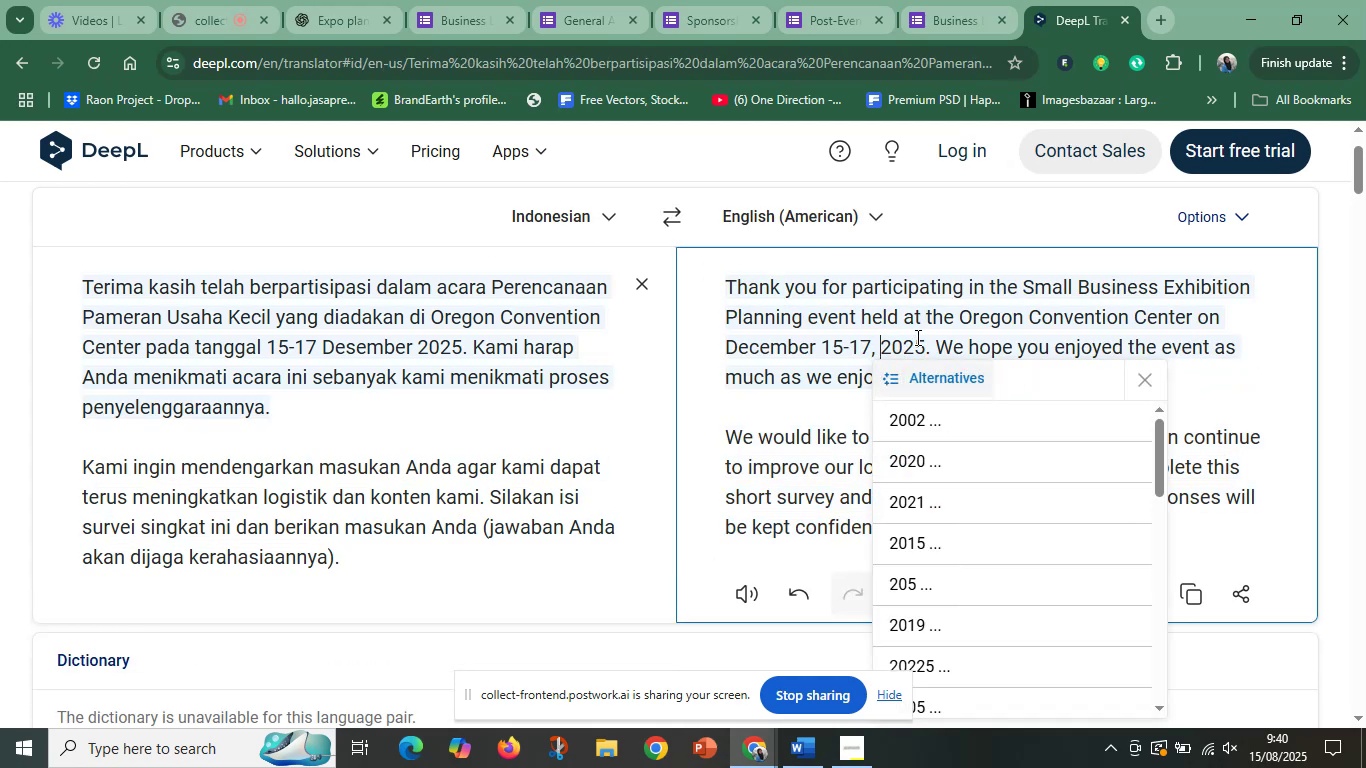 
left_click_drag(start_coordinate=[878, 349], to_coordinate=[872, 352])
 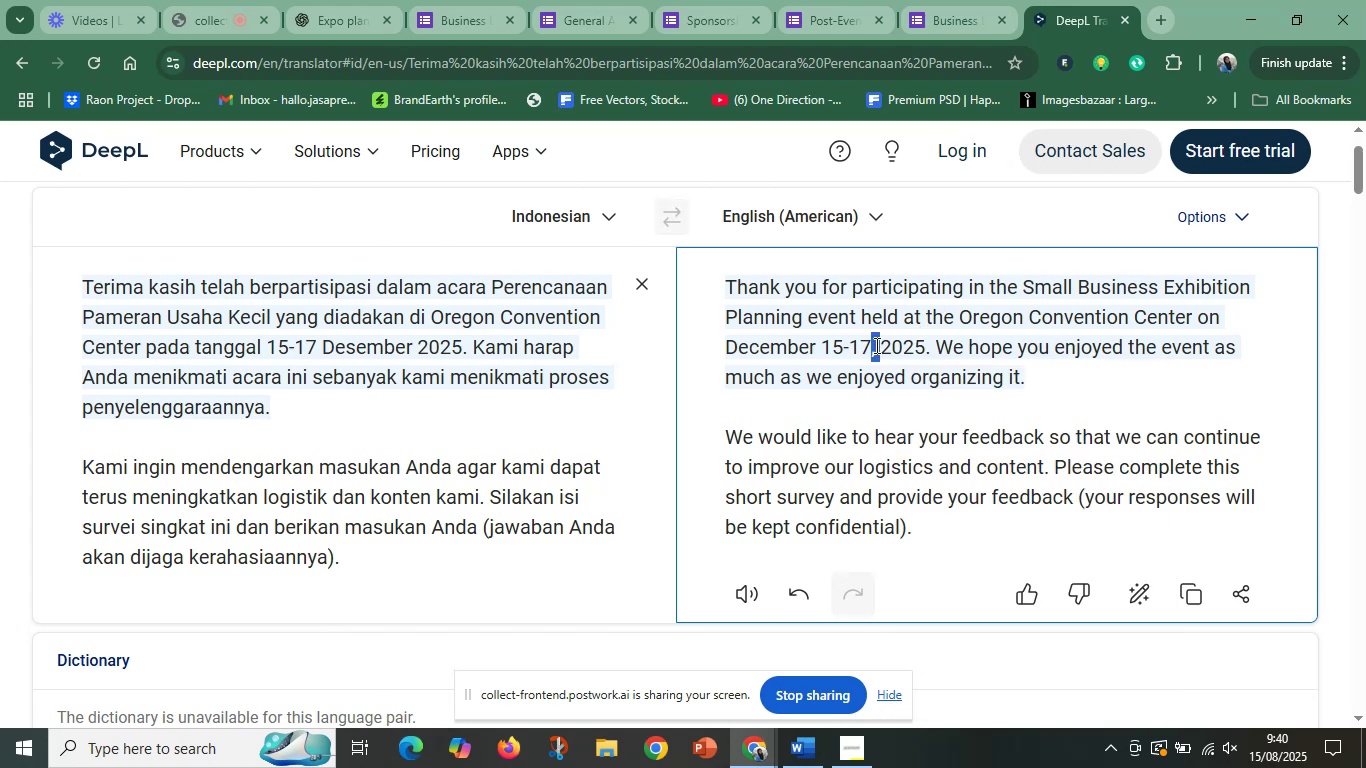 
key(Backspace)
 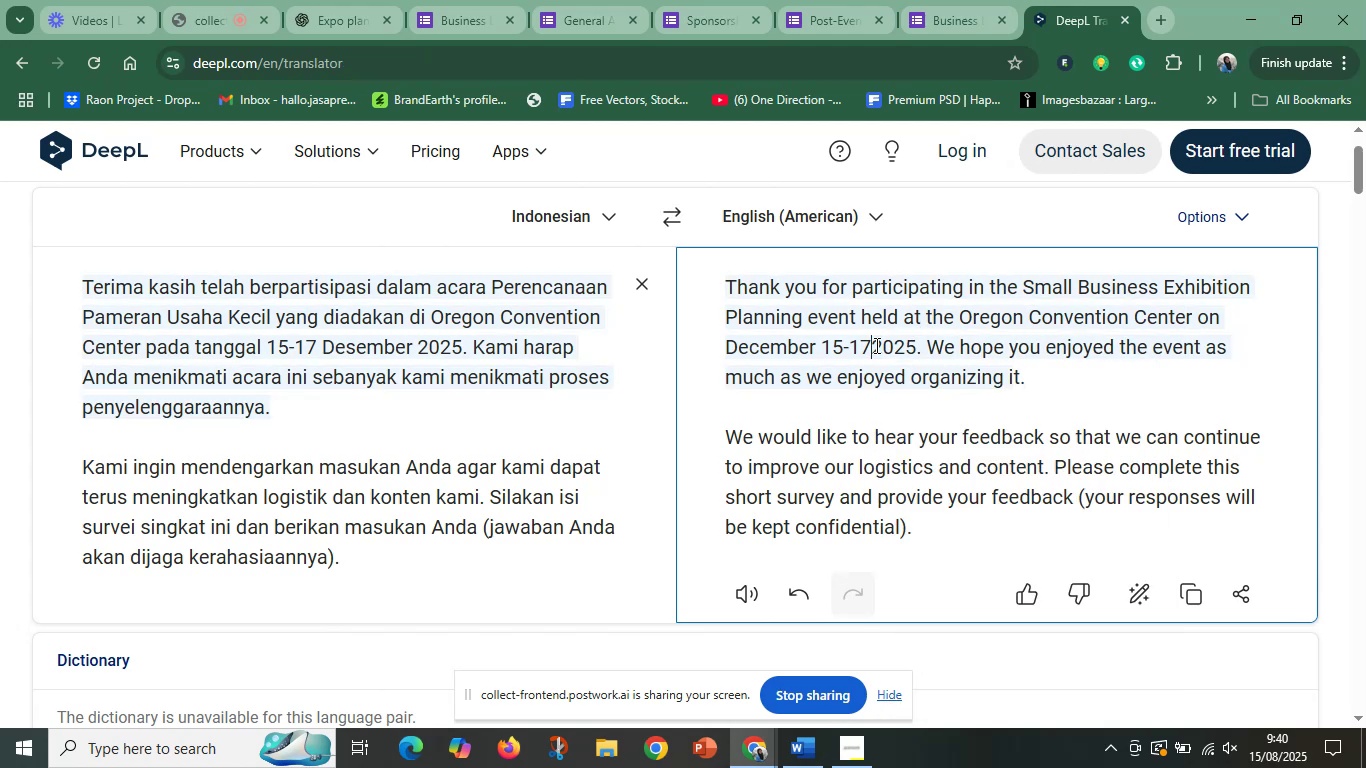 
left_click_drag(start_coordinate=[875, 345], to_coordinate=[823, 347])
 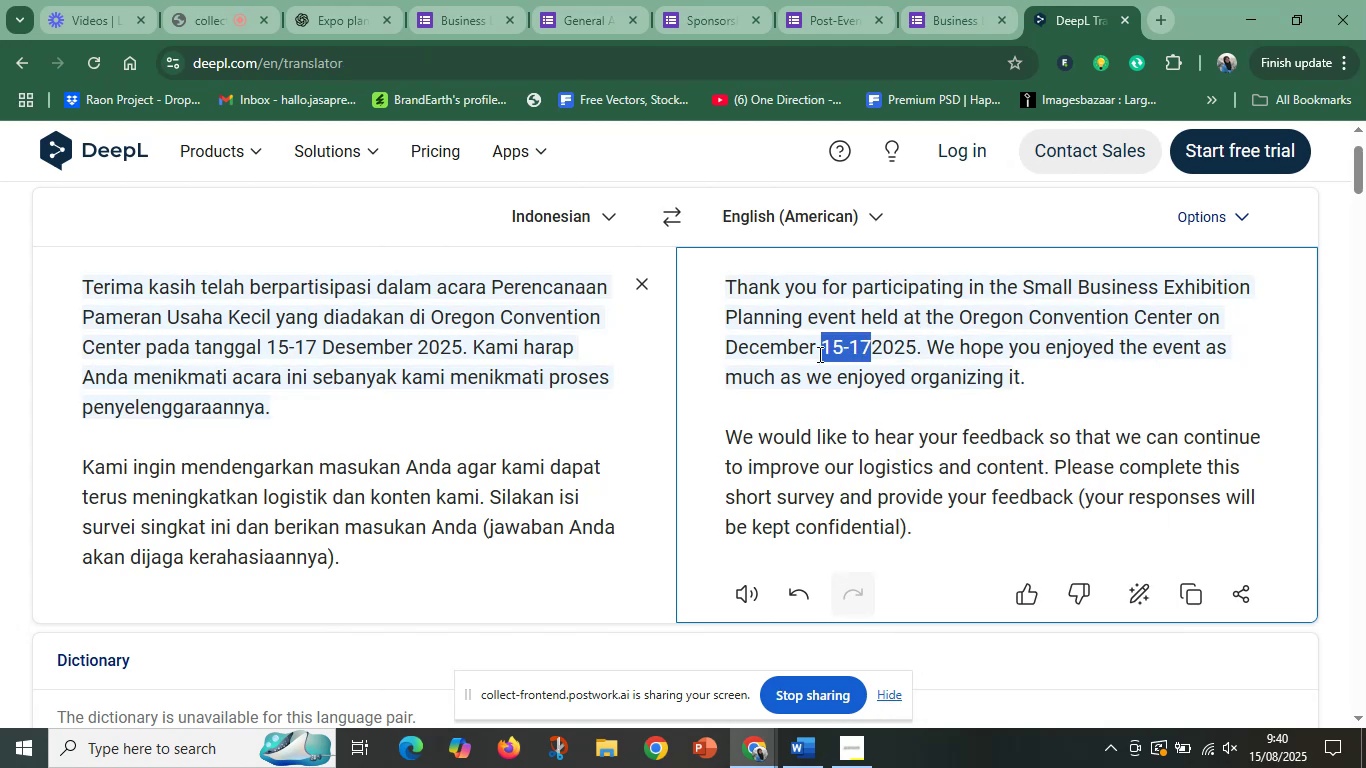 
key(Control+X)
 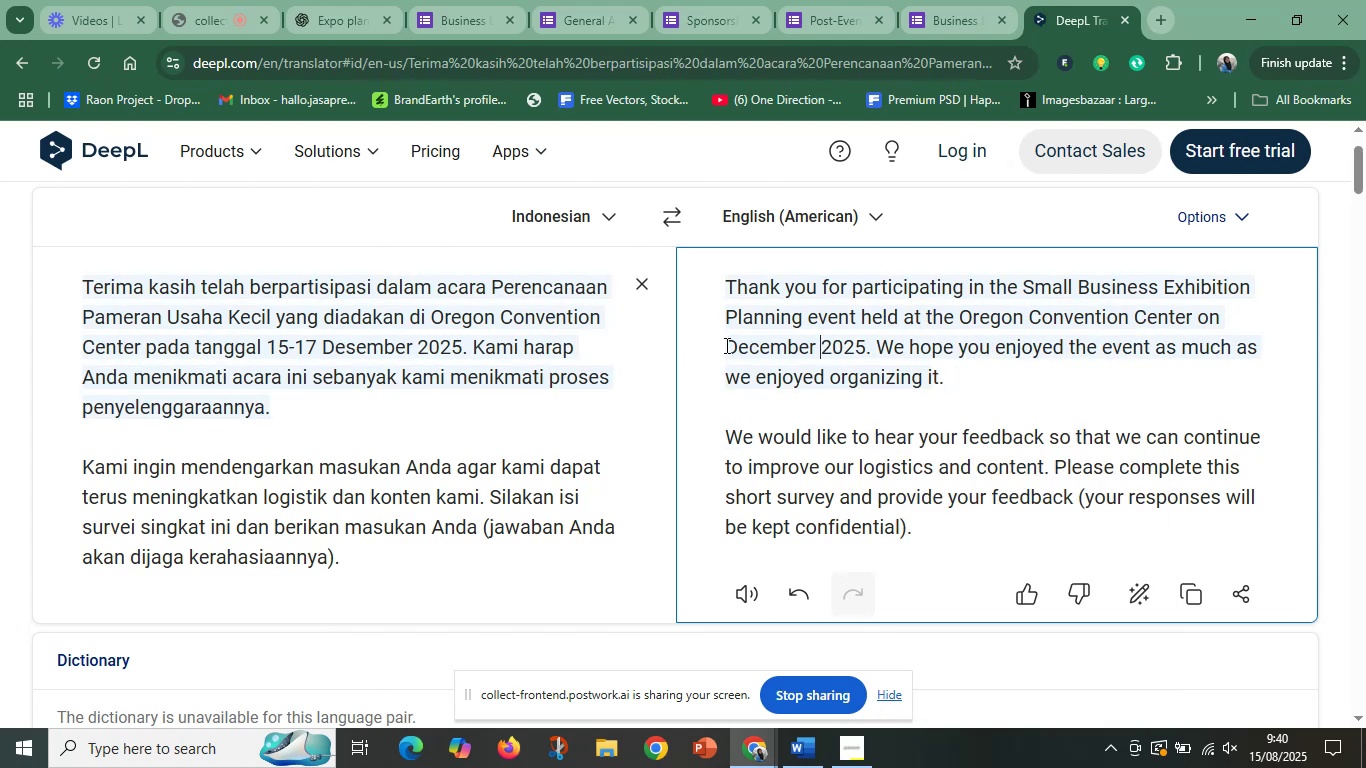 
left_click([727, 345])
 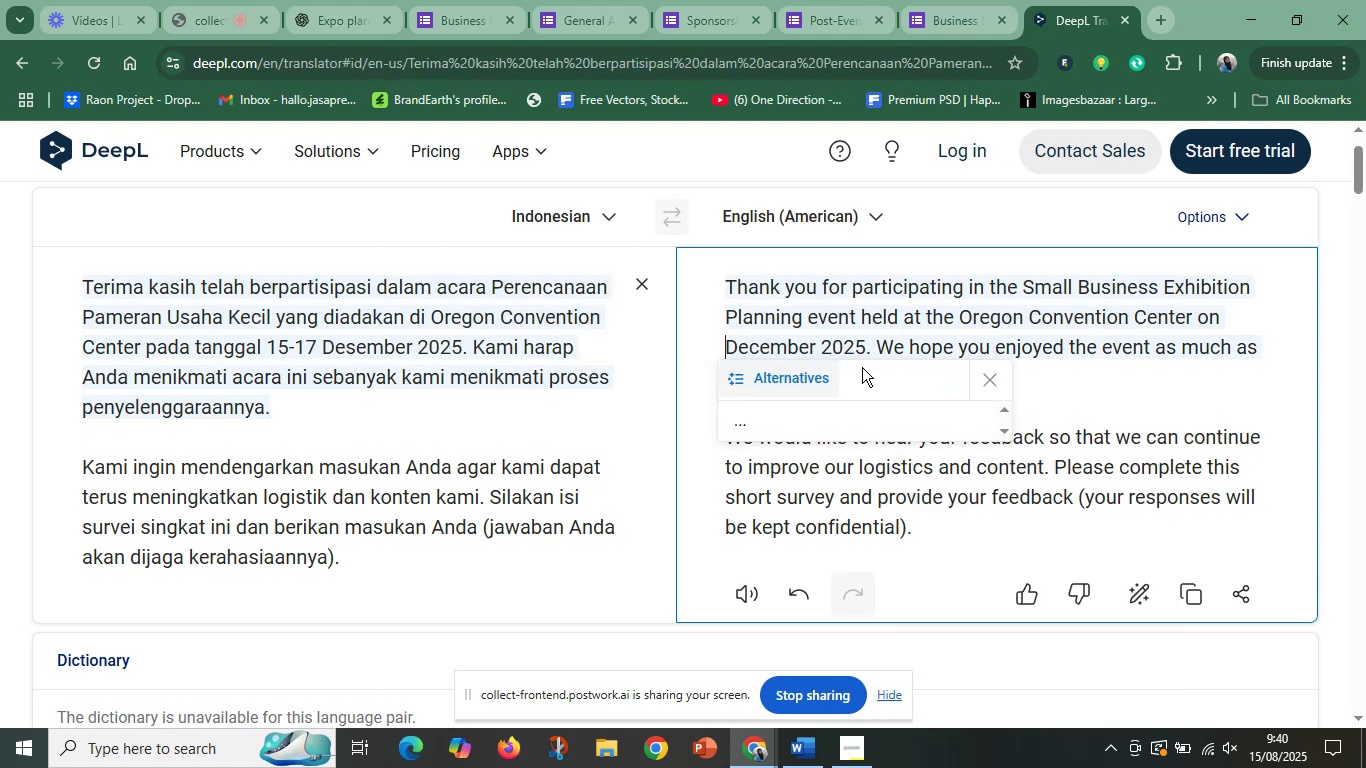 
key(Control+V)
 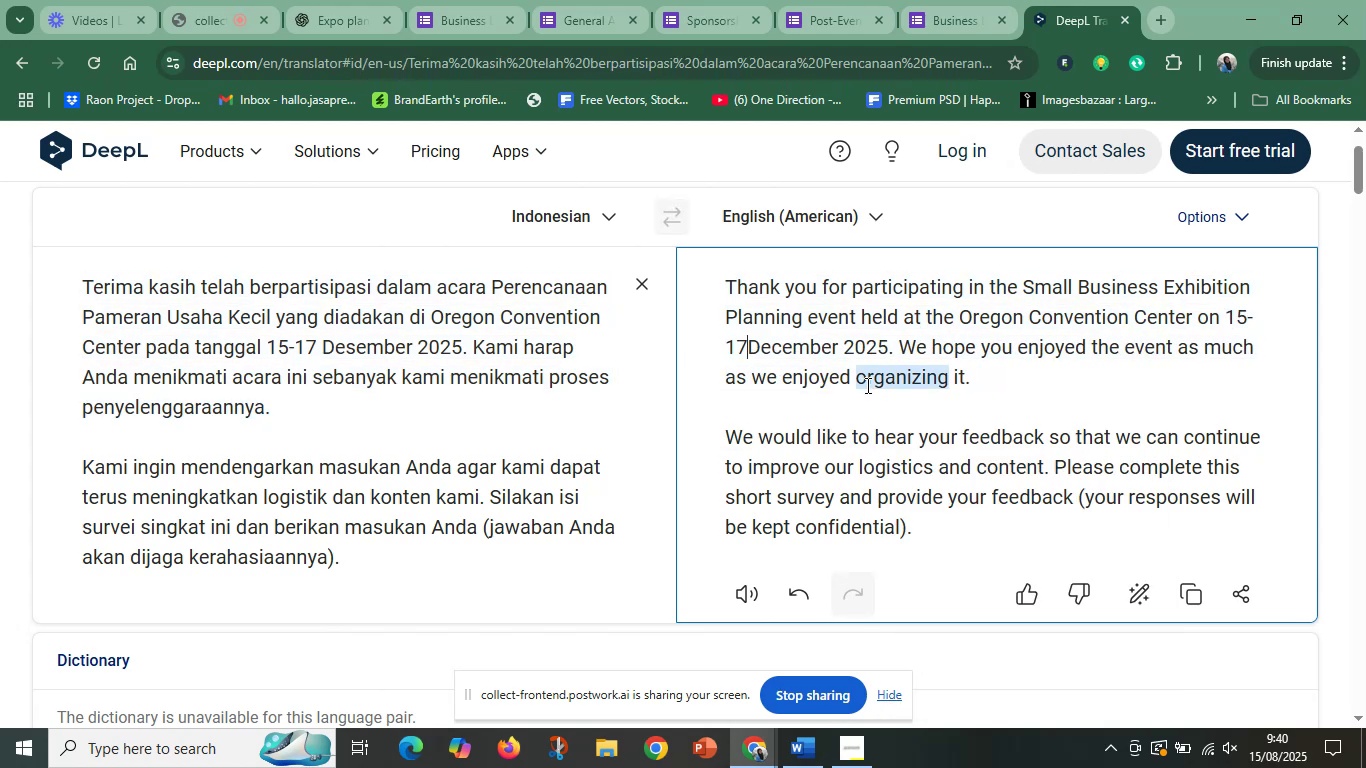 
key(Space)
 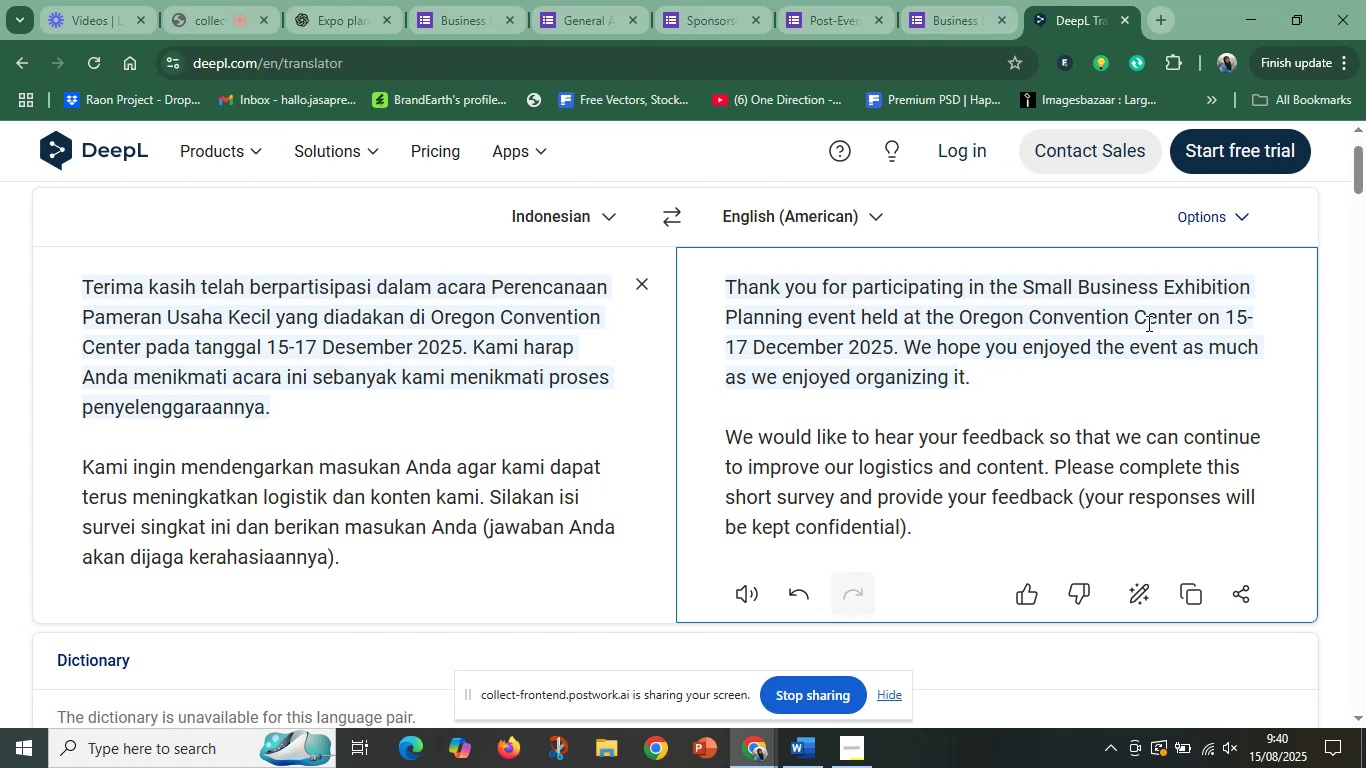 
left_click([1202, 333])
 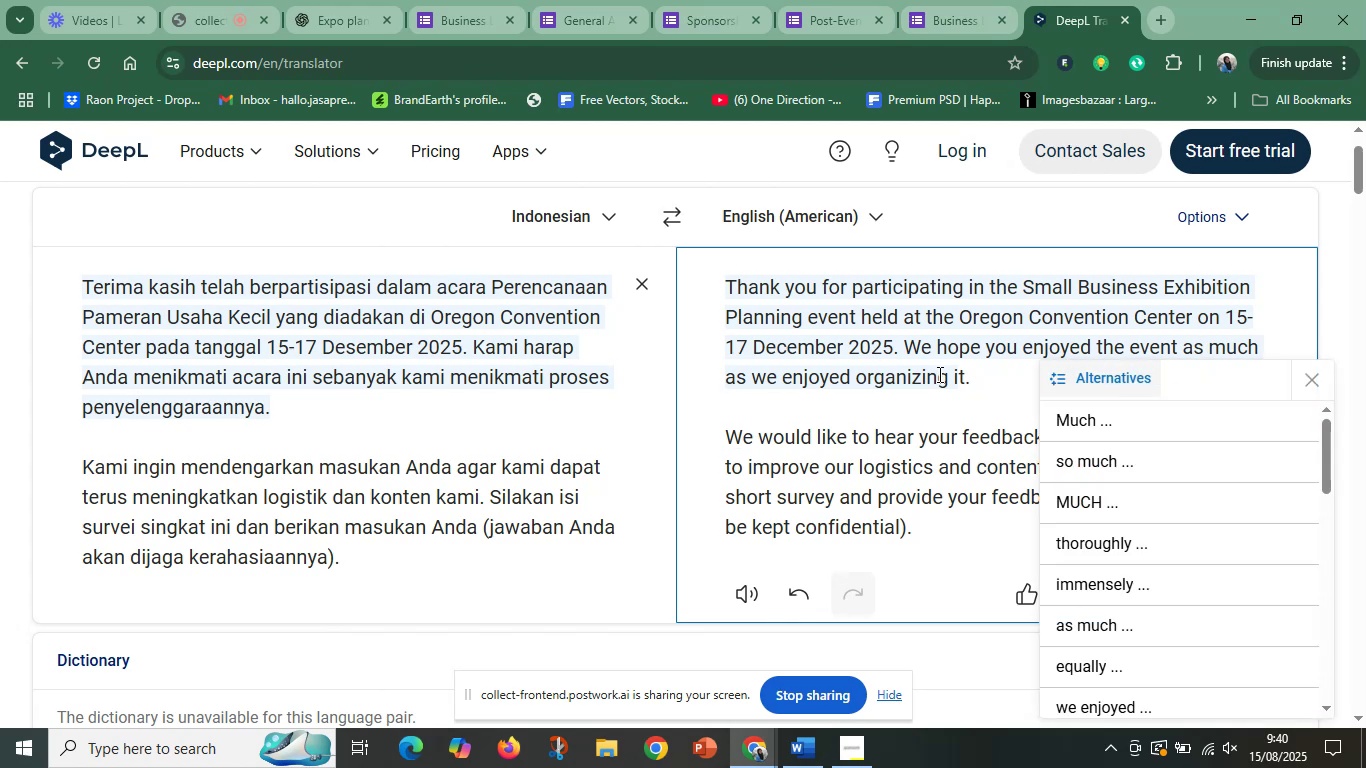 
left_click([938, 374])
 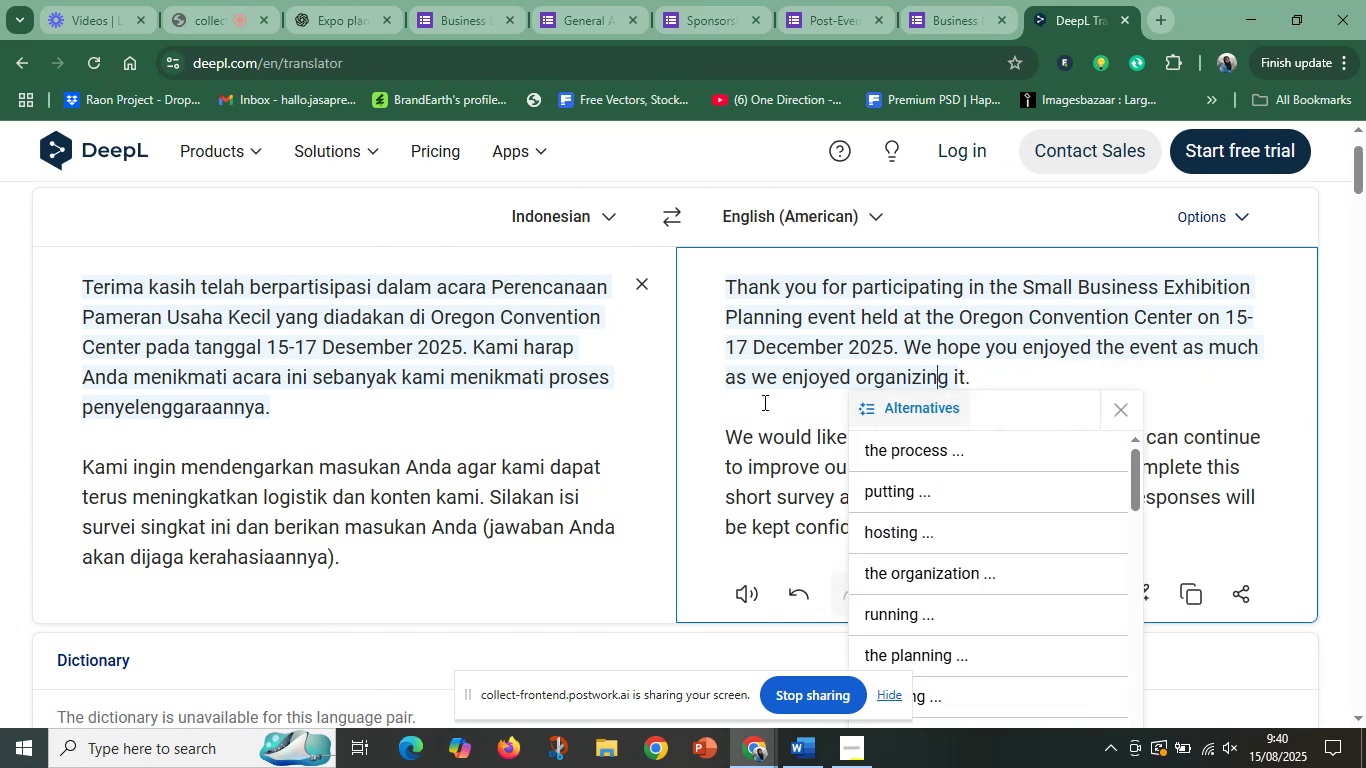 
left_click([756, 409])
 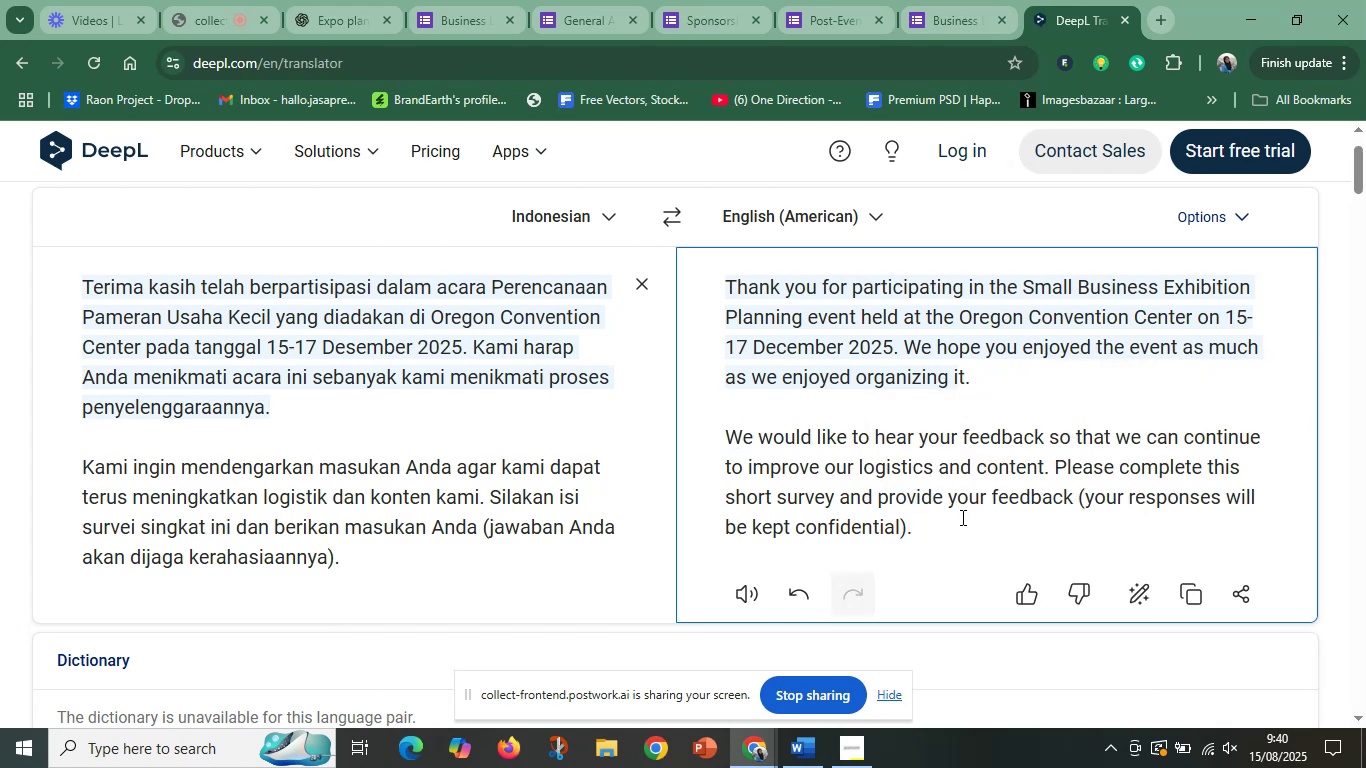 
left_click_drag(start_coordinate=[949, 528], to_coordinate=[720, 287])
 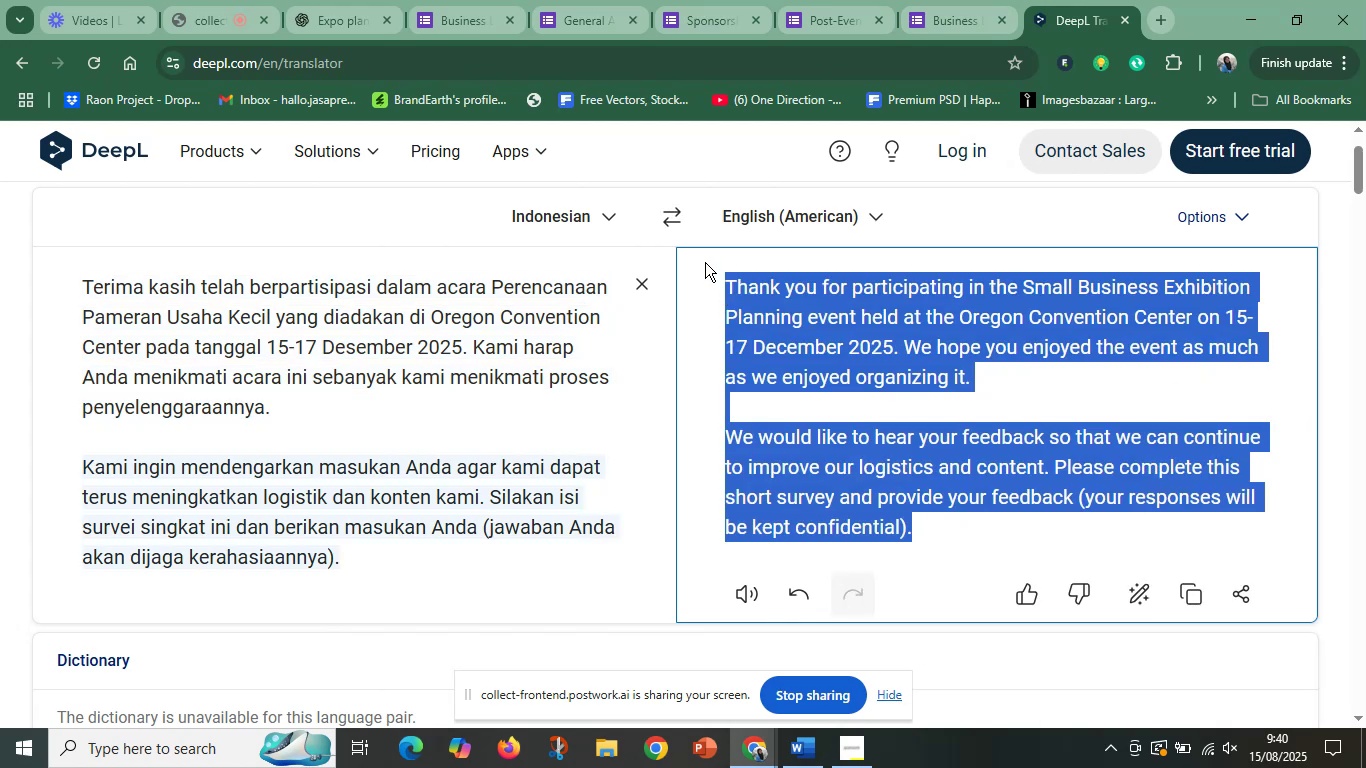 
key(Control+C)
 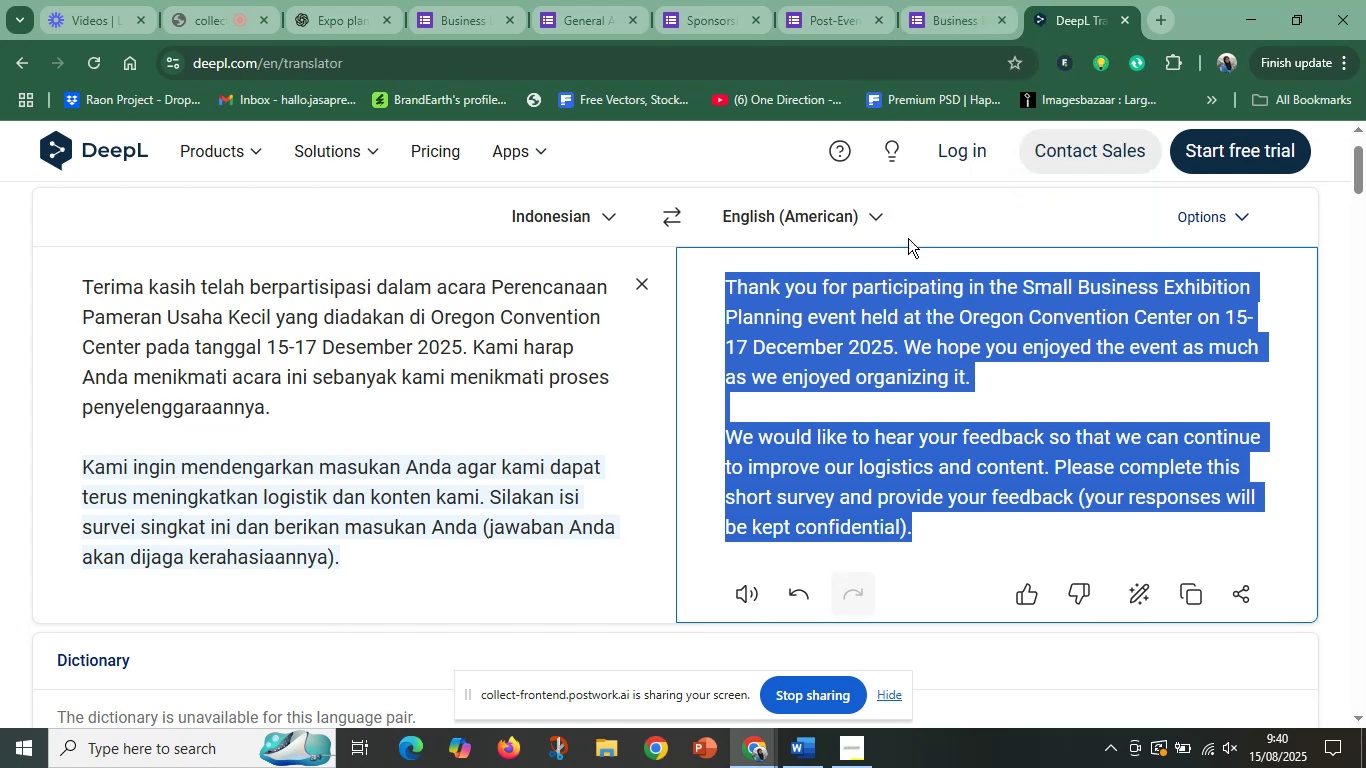 
left_click([940, 4])
 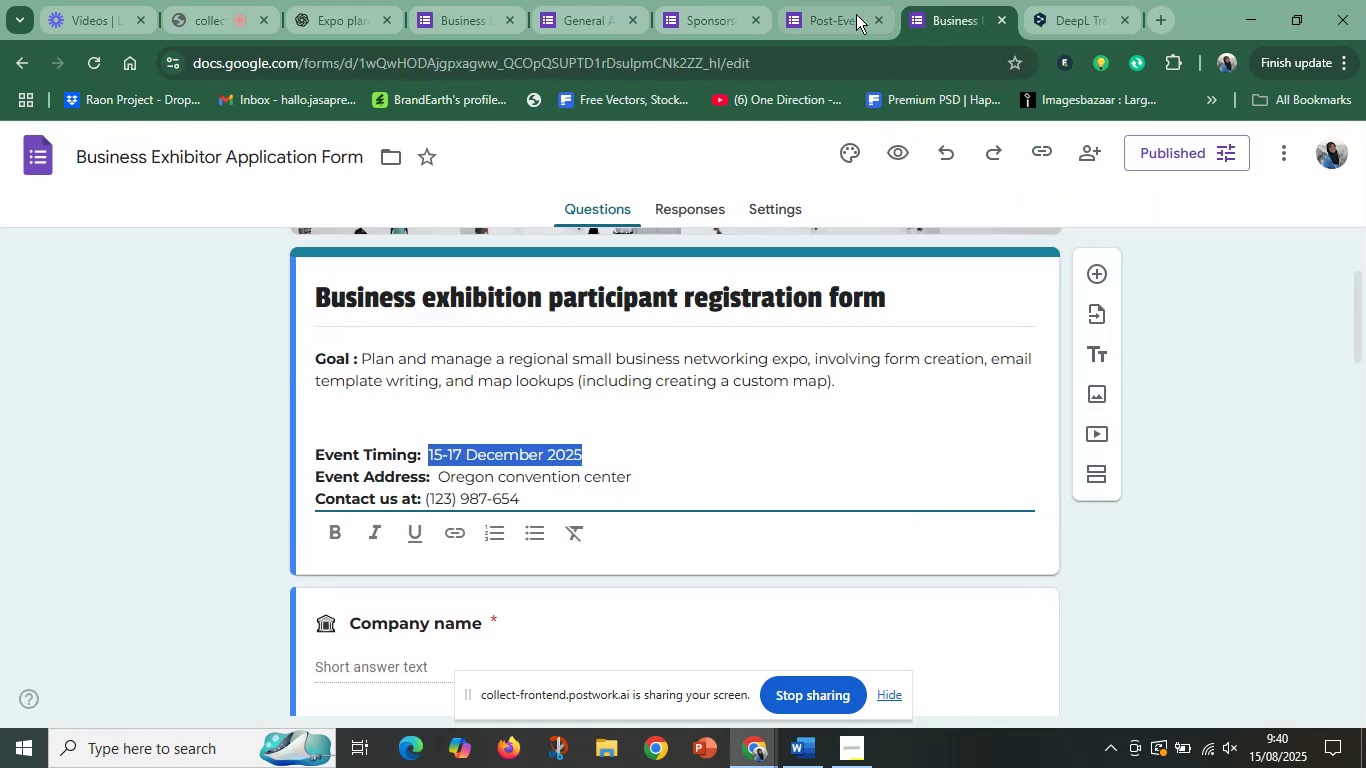 
left_click([847, 13])
 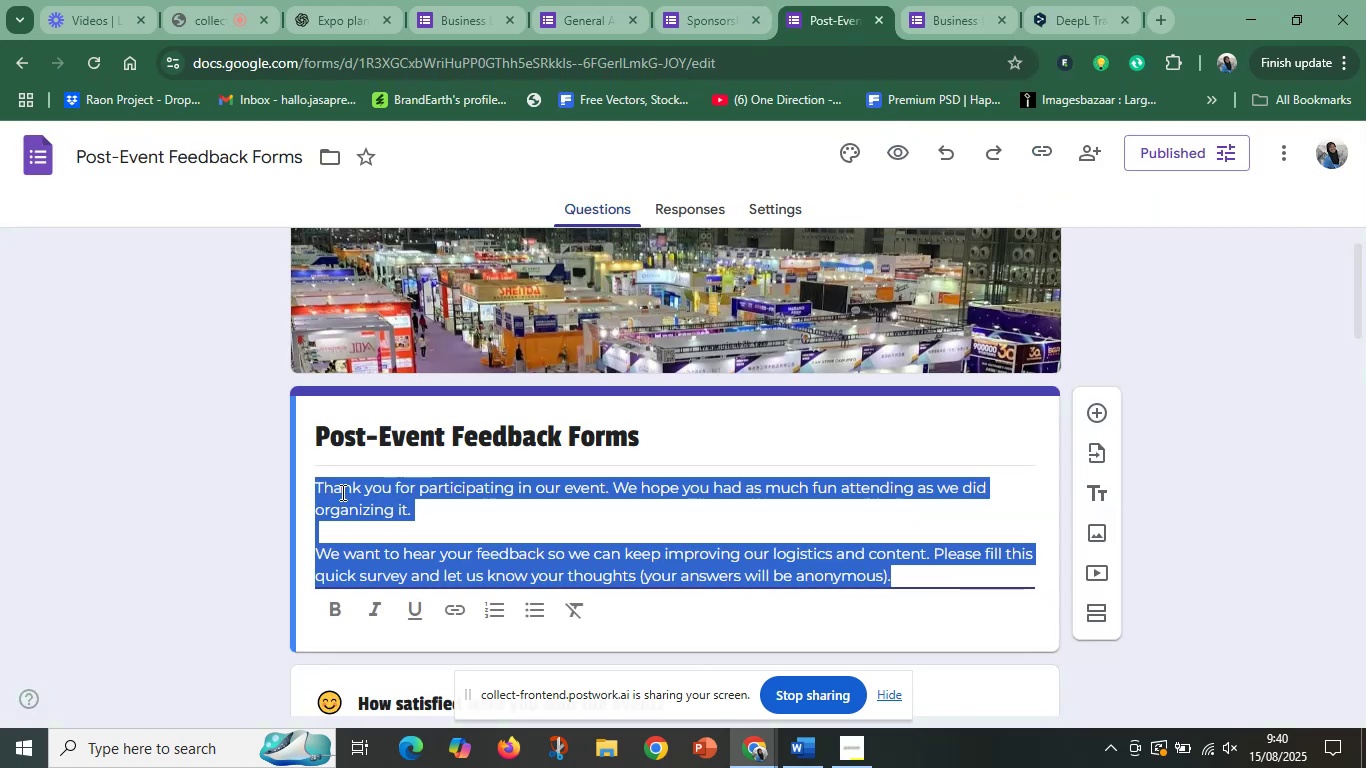 
key(Control+V)
 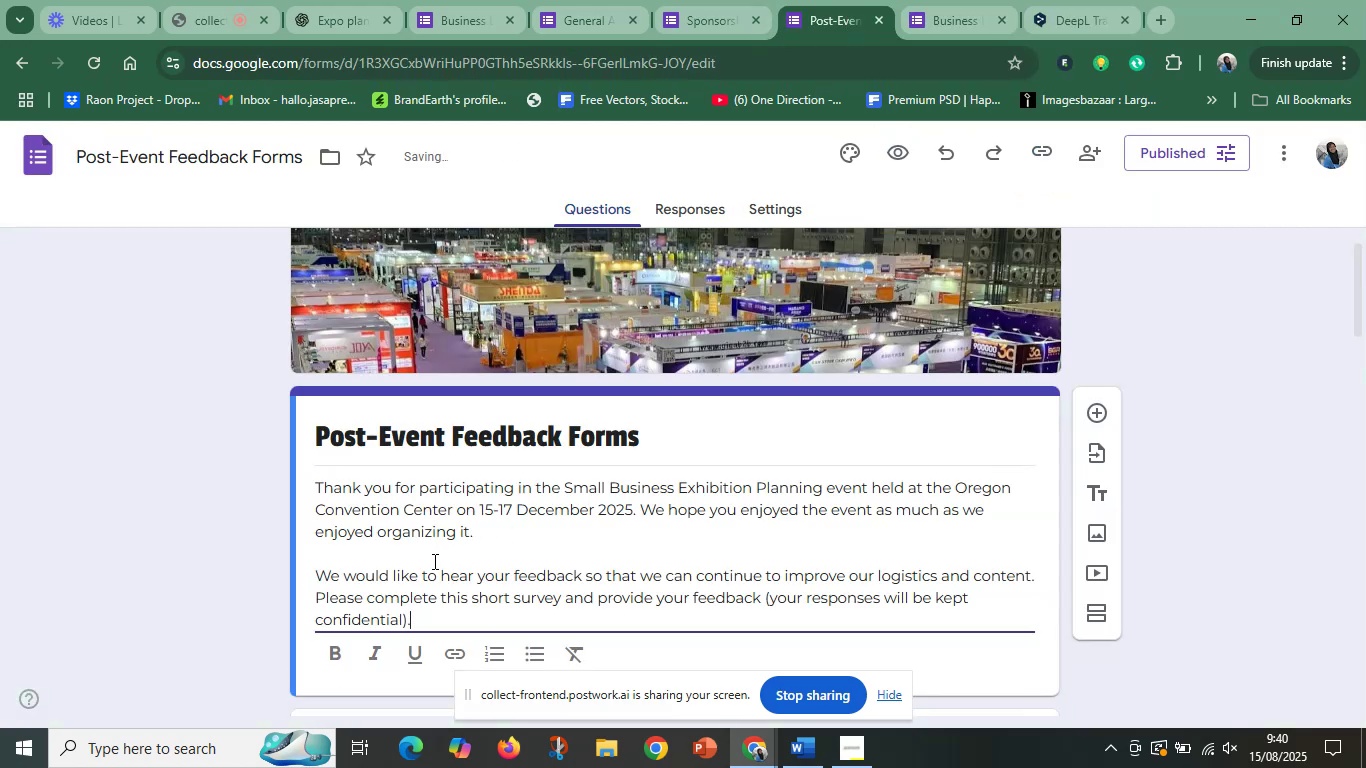 
left_click([524, 578])
 